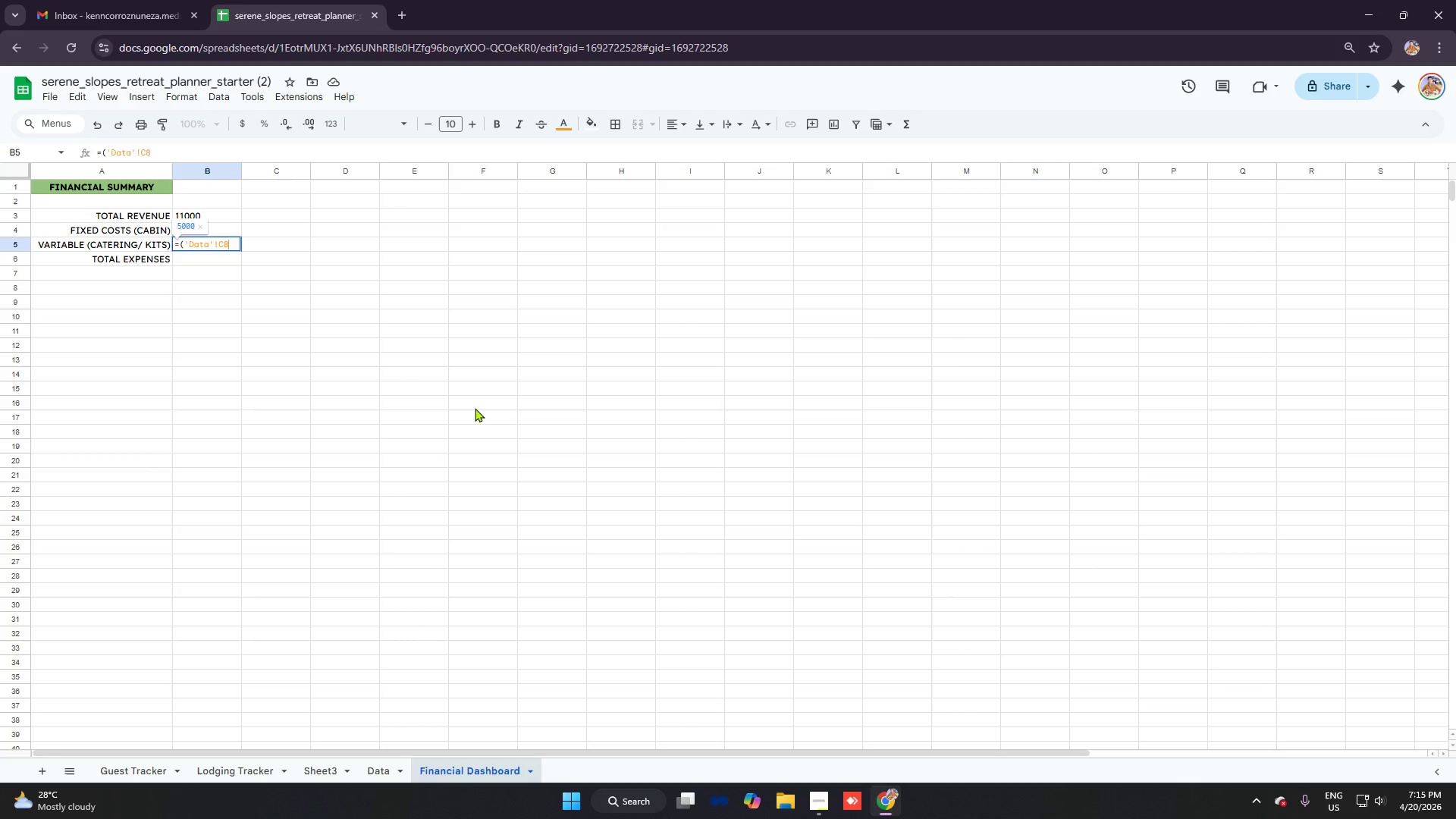 
key(Shift+8)
 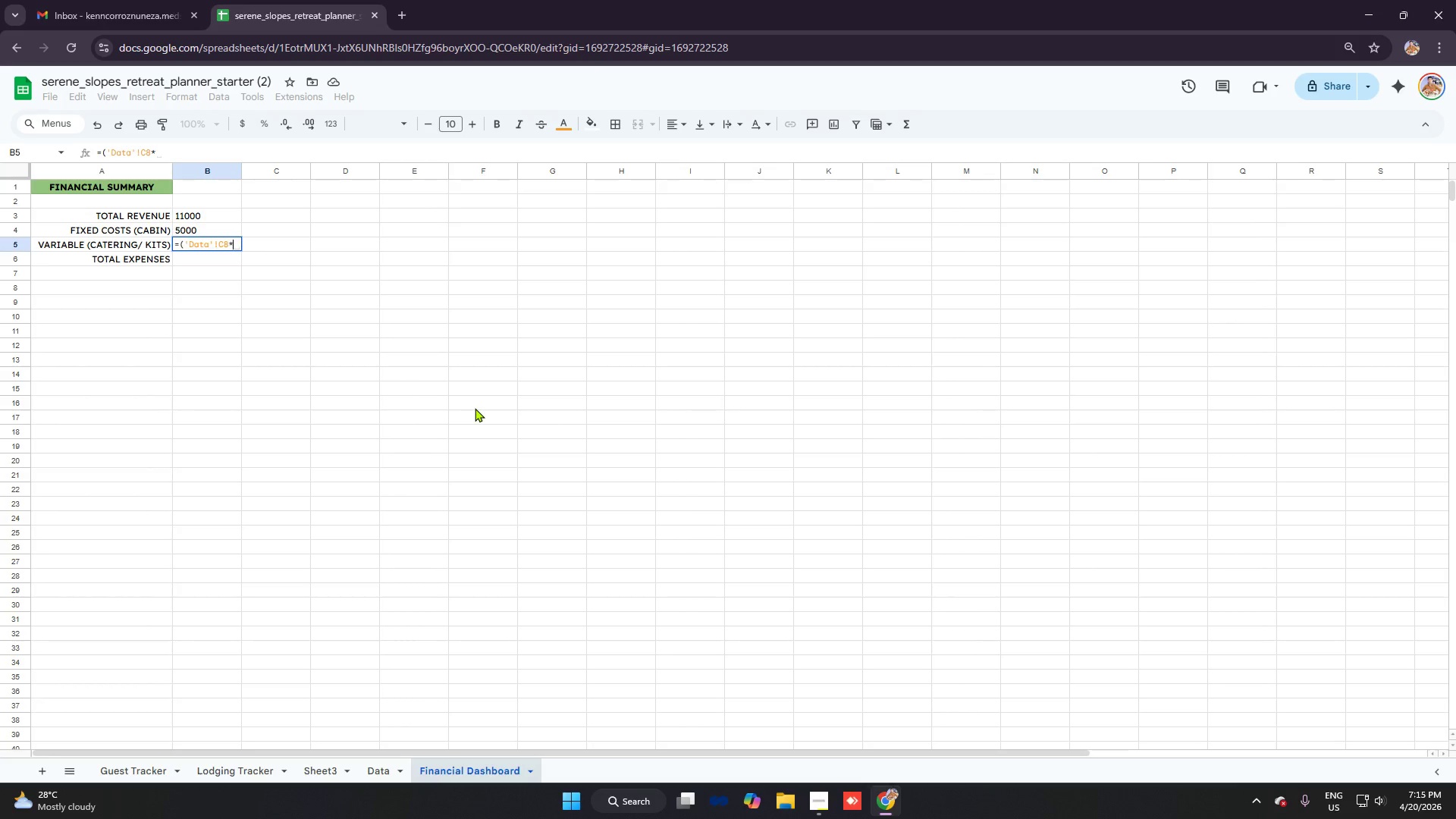 
type(Data!C9)
 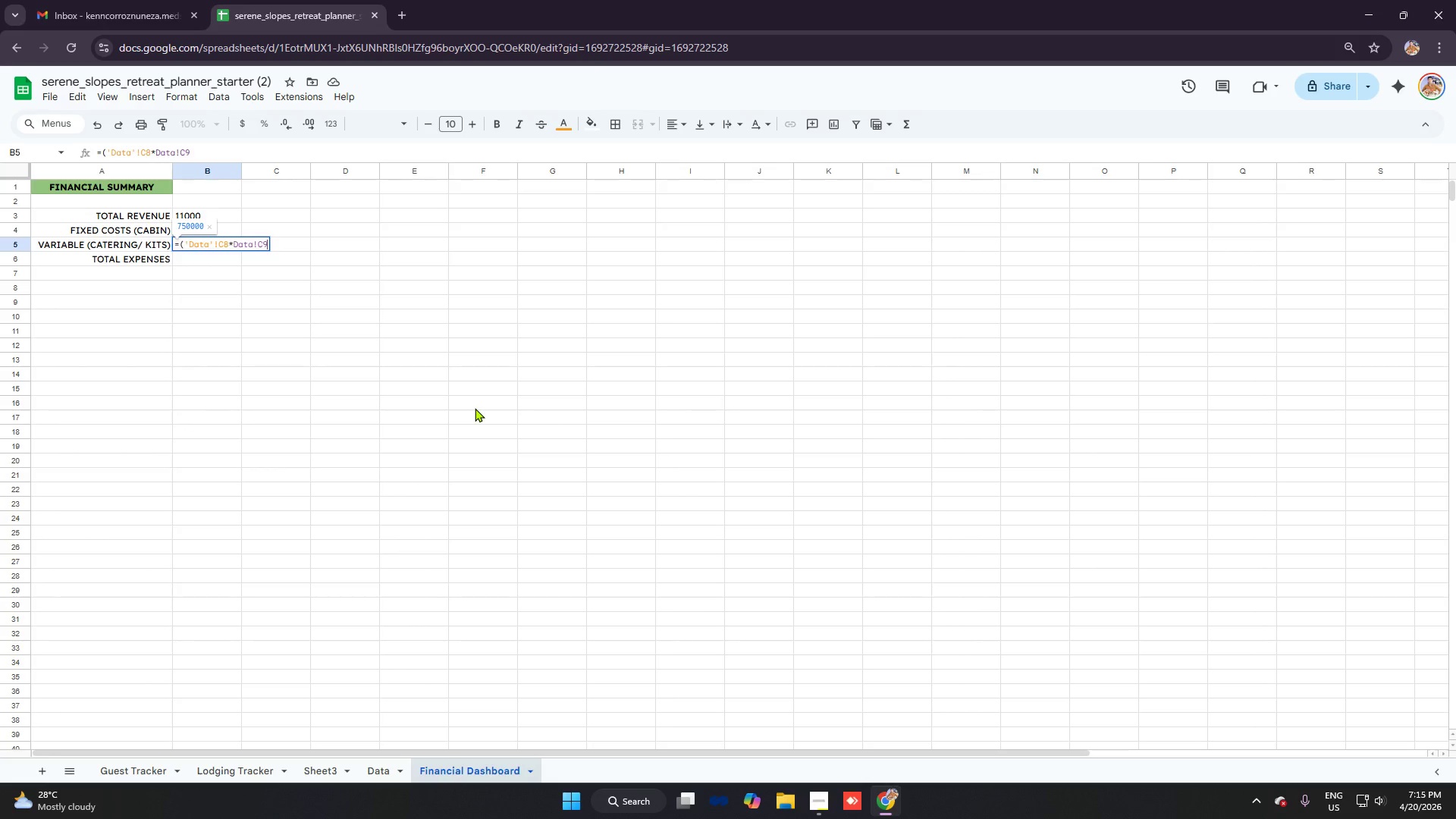 
wait(12.28)
 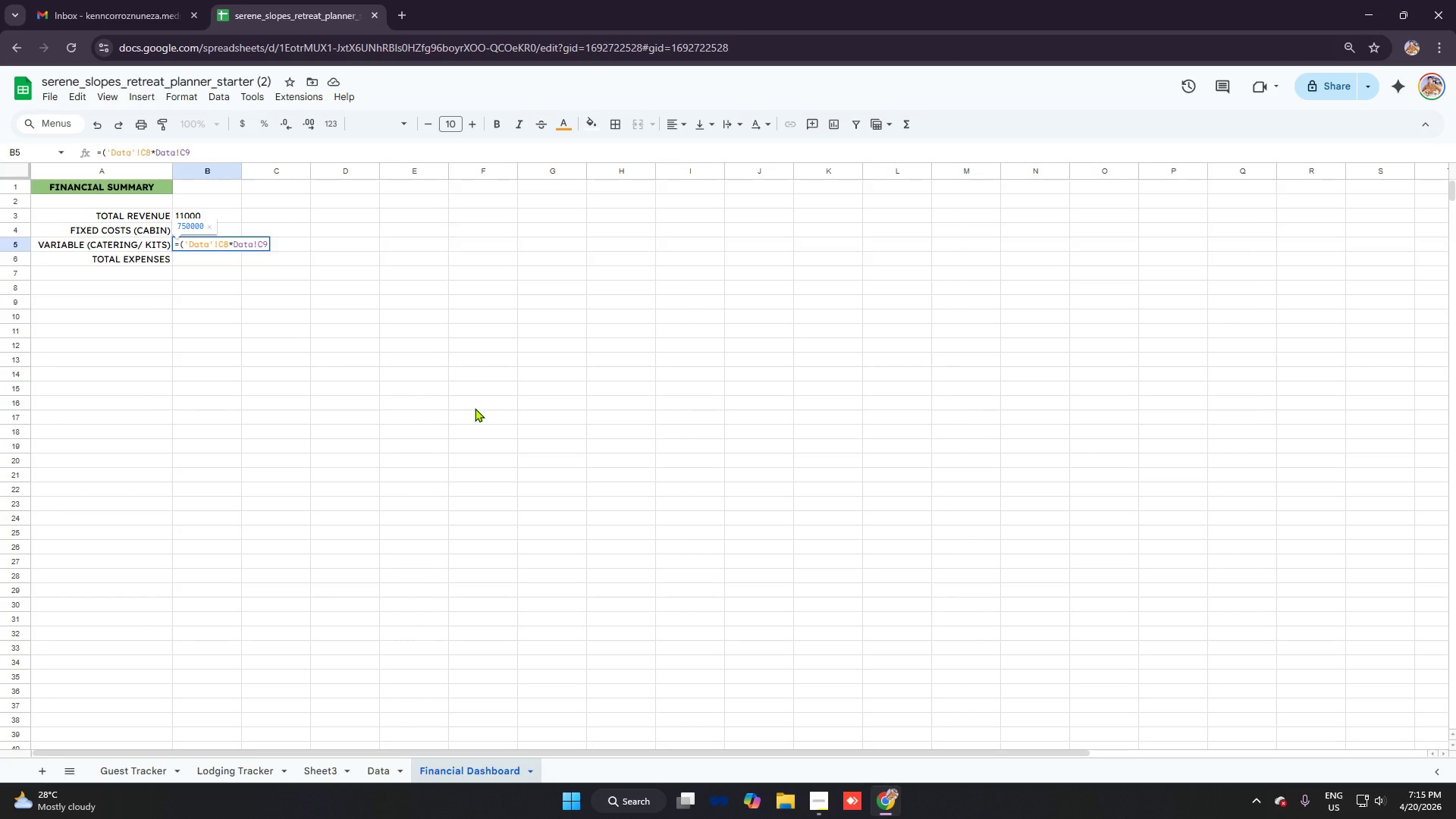 
type()+v)
key(Backspace)
type(countig)
key(Backspace)
type(f)
key(Tab)
 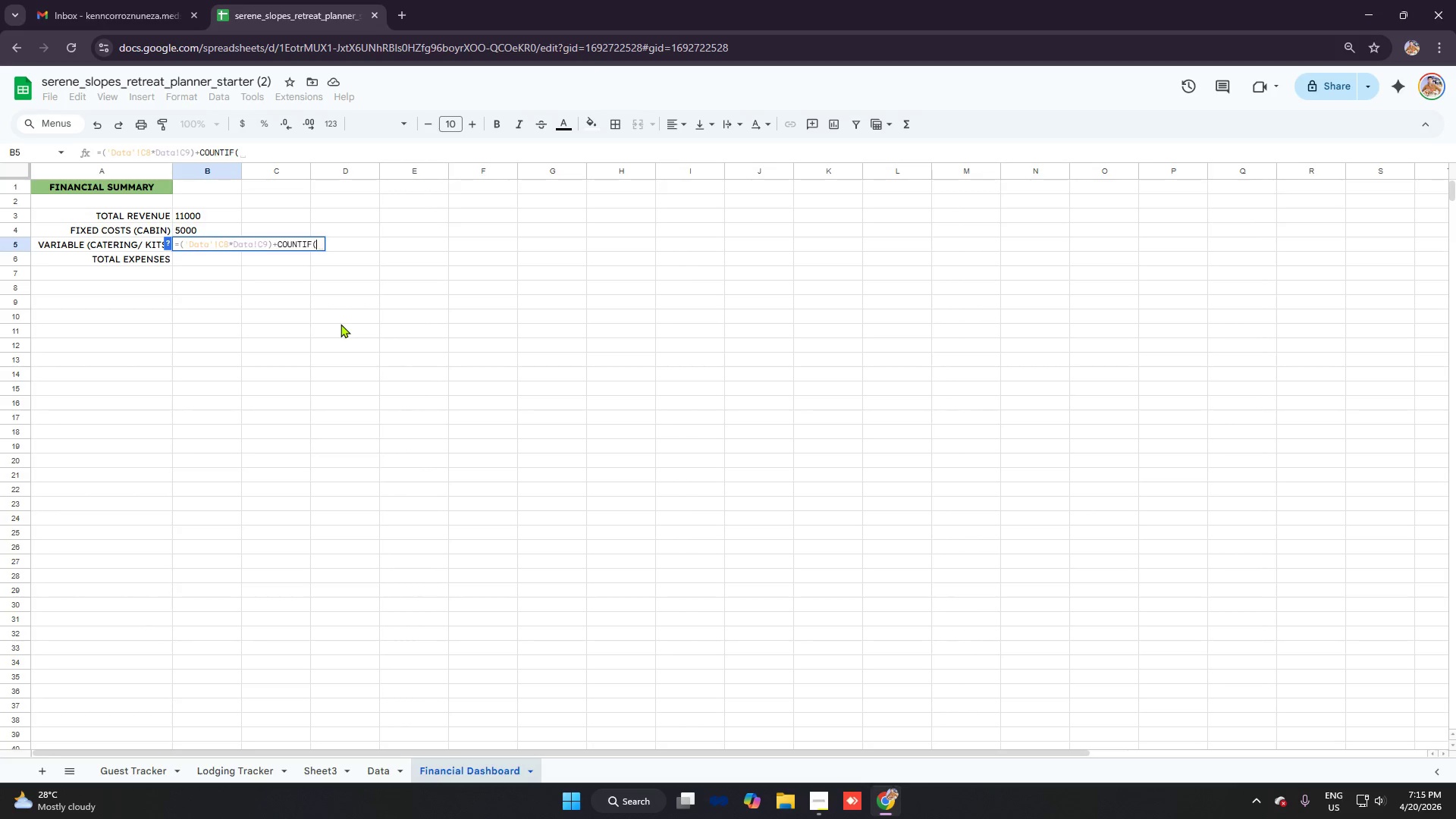 
type('Data'!D2:D40,"ye)
key(Backspace)
key(Backspace)
type(Yes")
 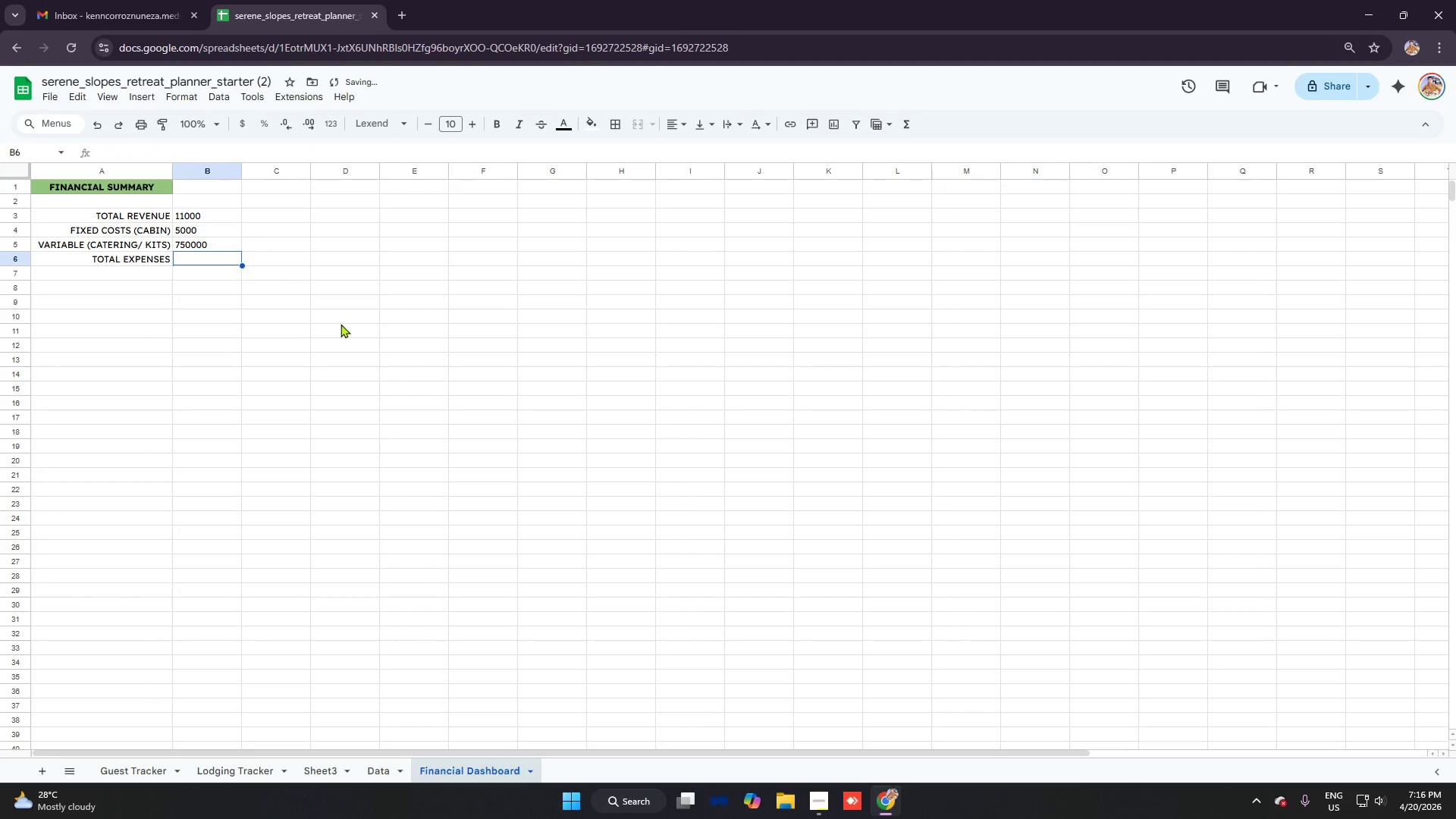 
 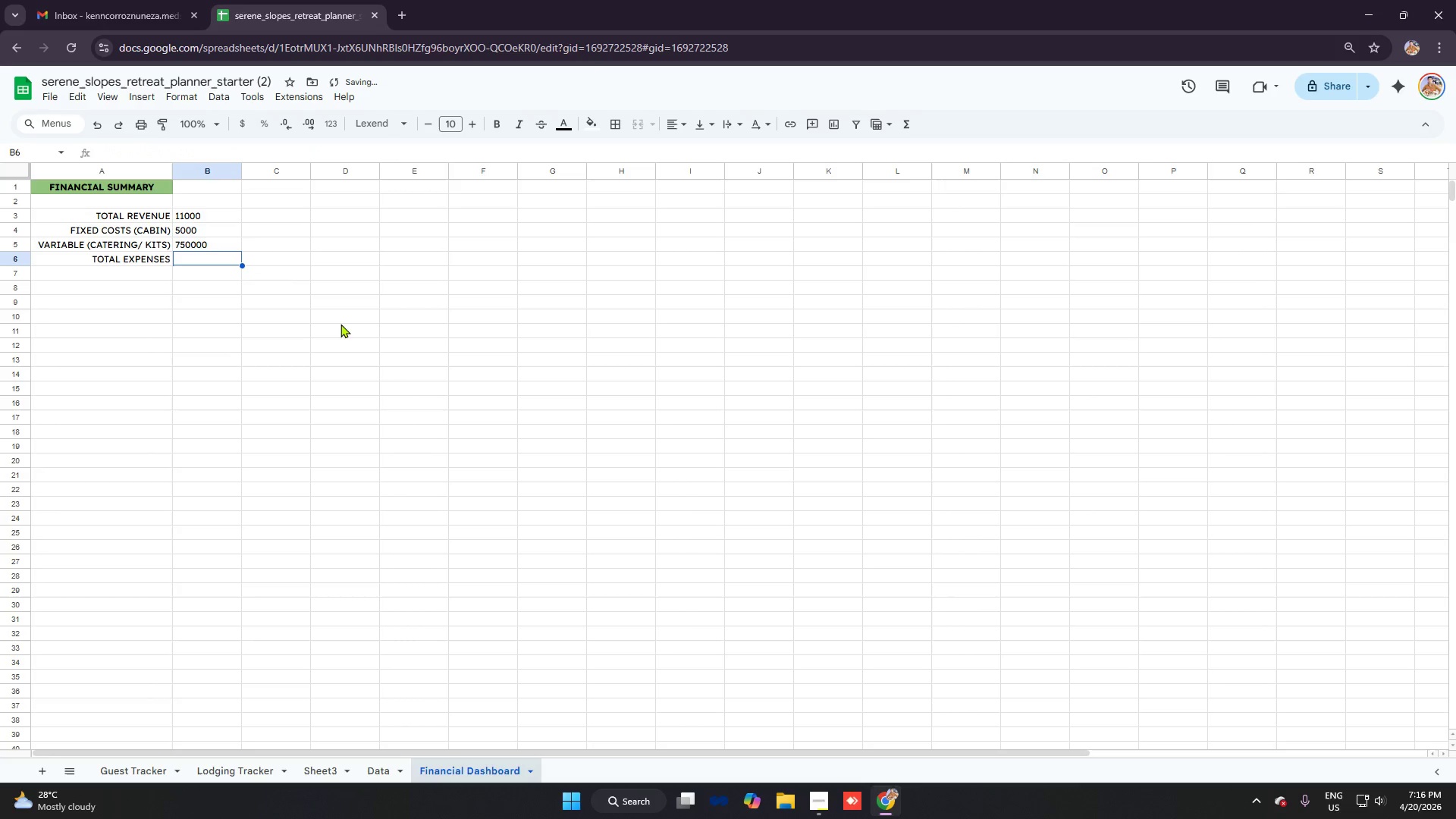 
key(Enter)
 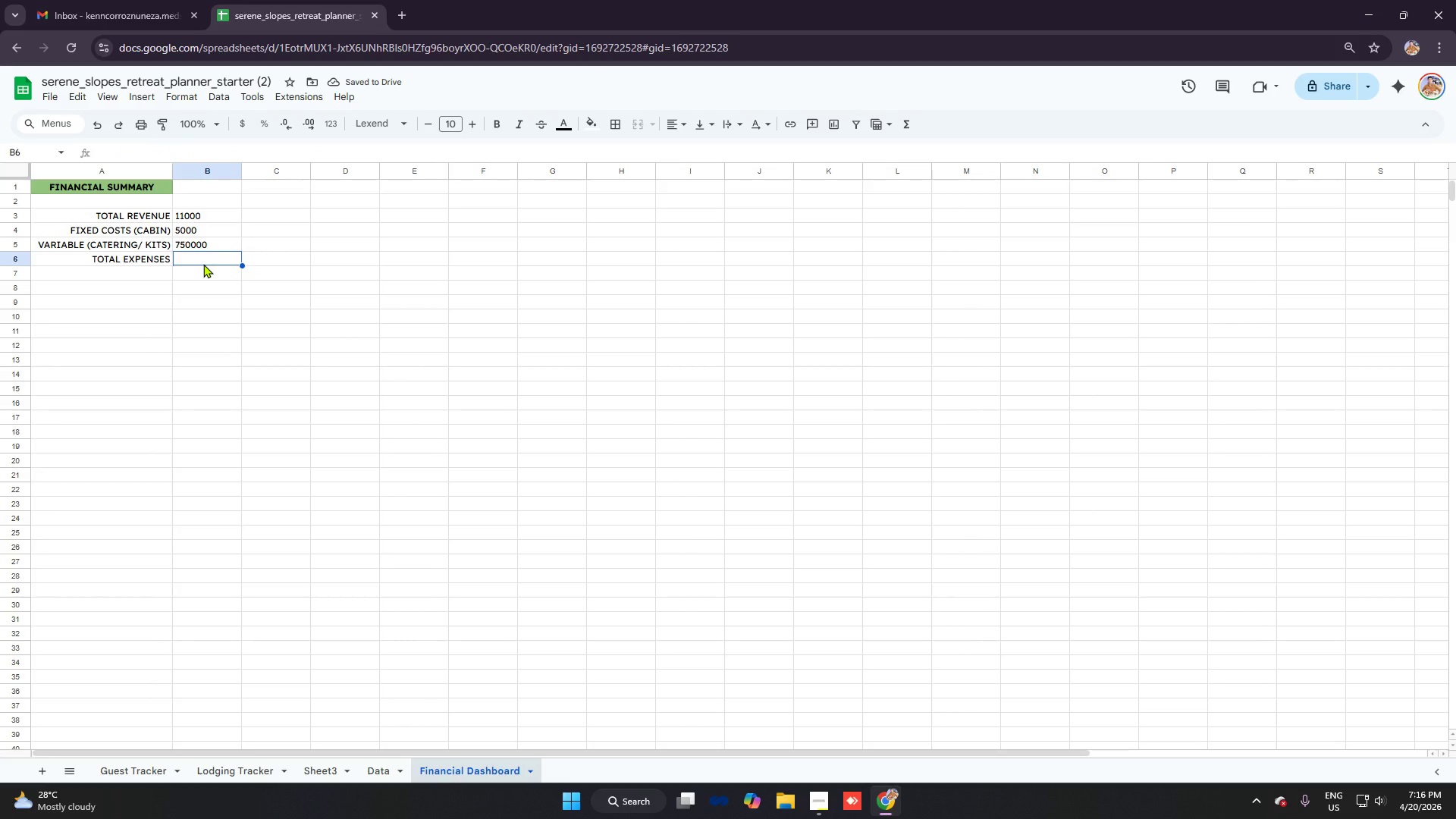 
wait(9.47)
 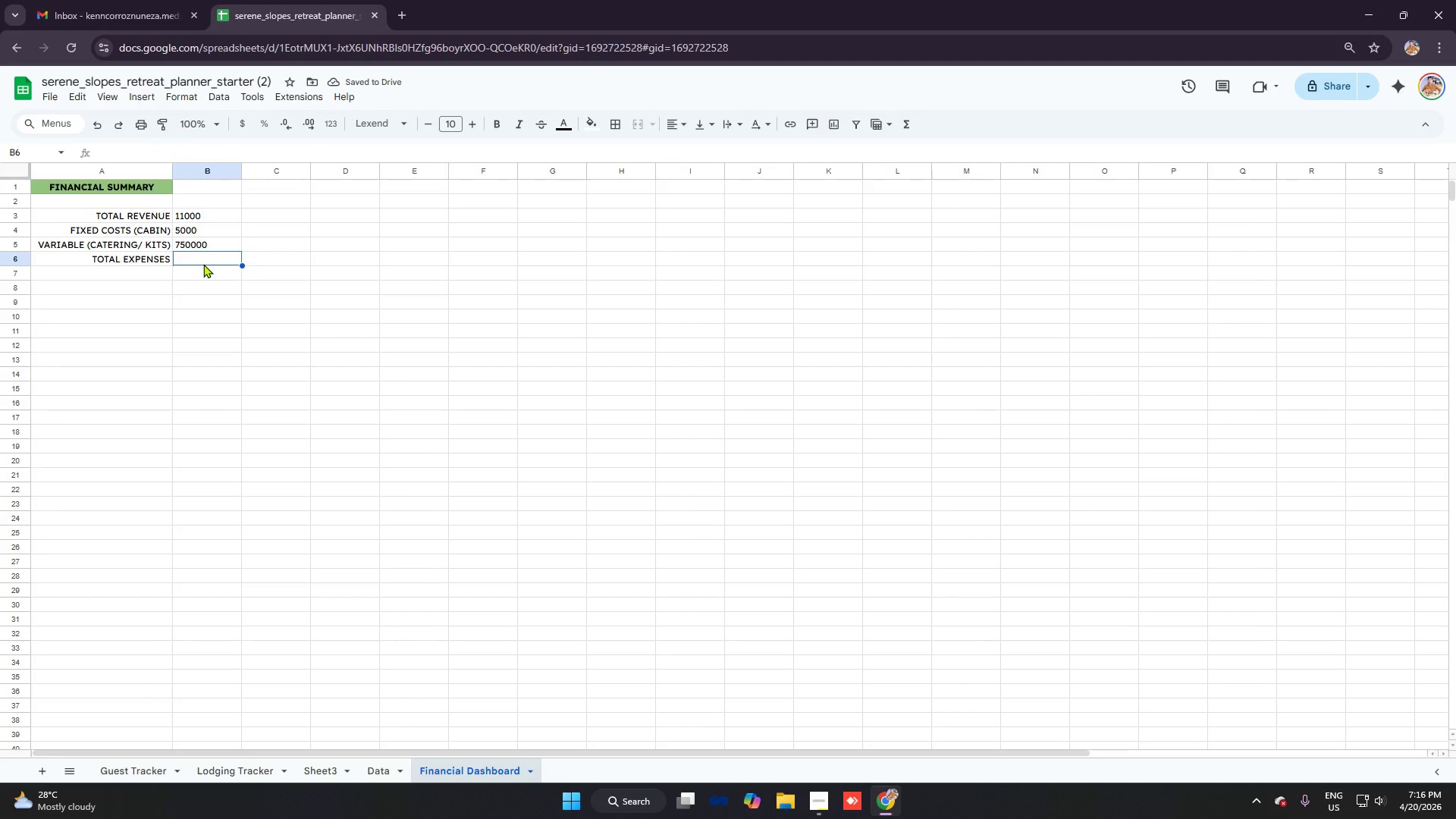 
key(Equal)
 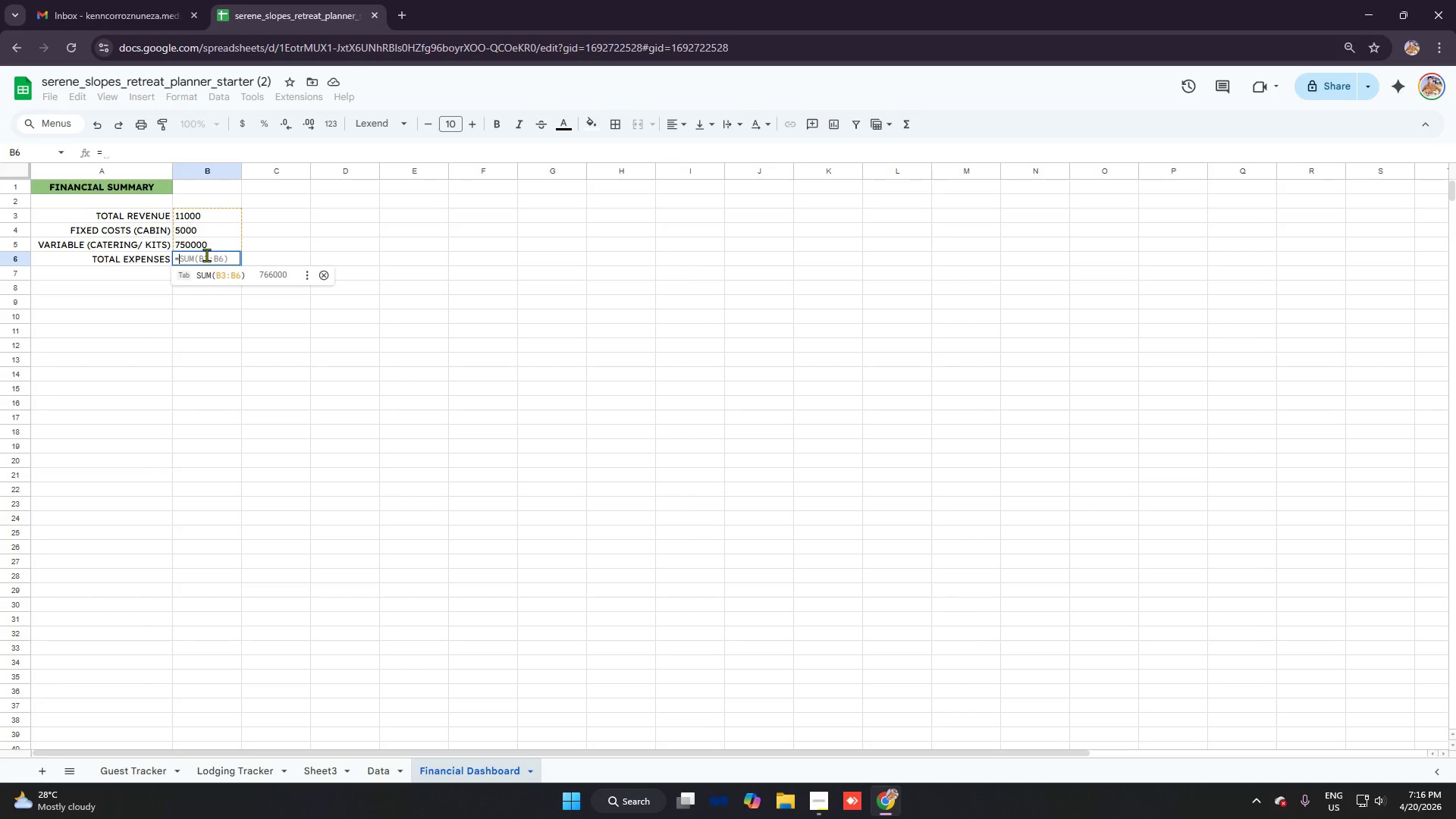 
type(sum)
 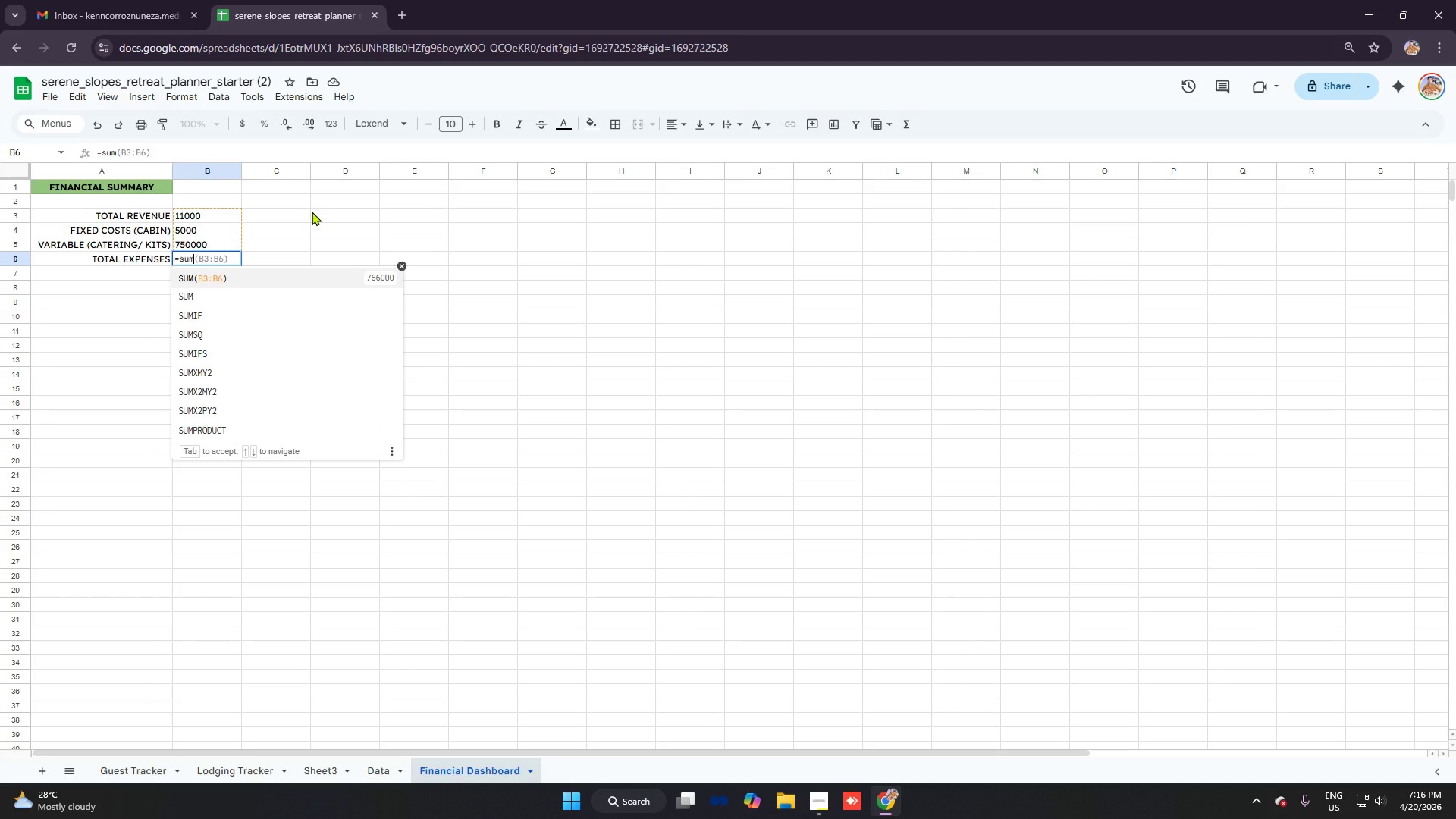 
key(Tab)
 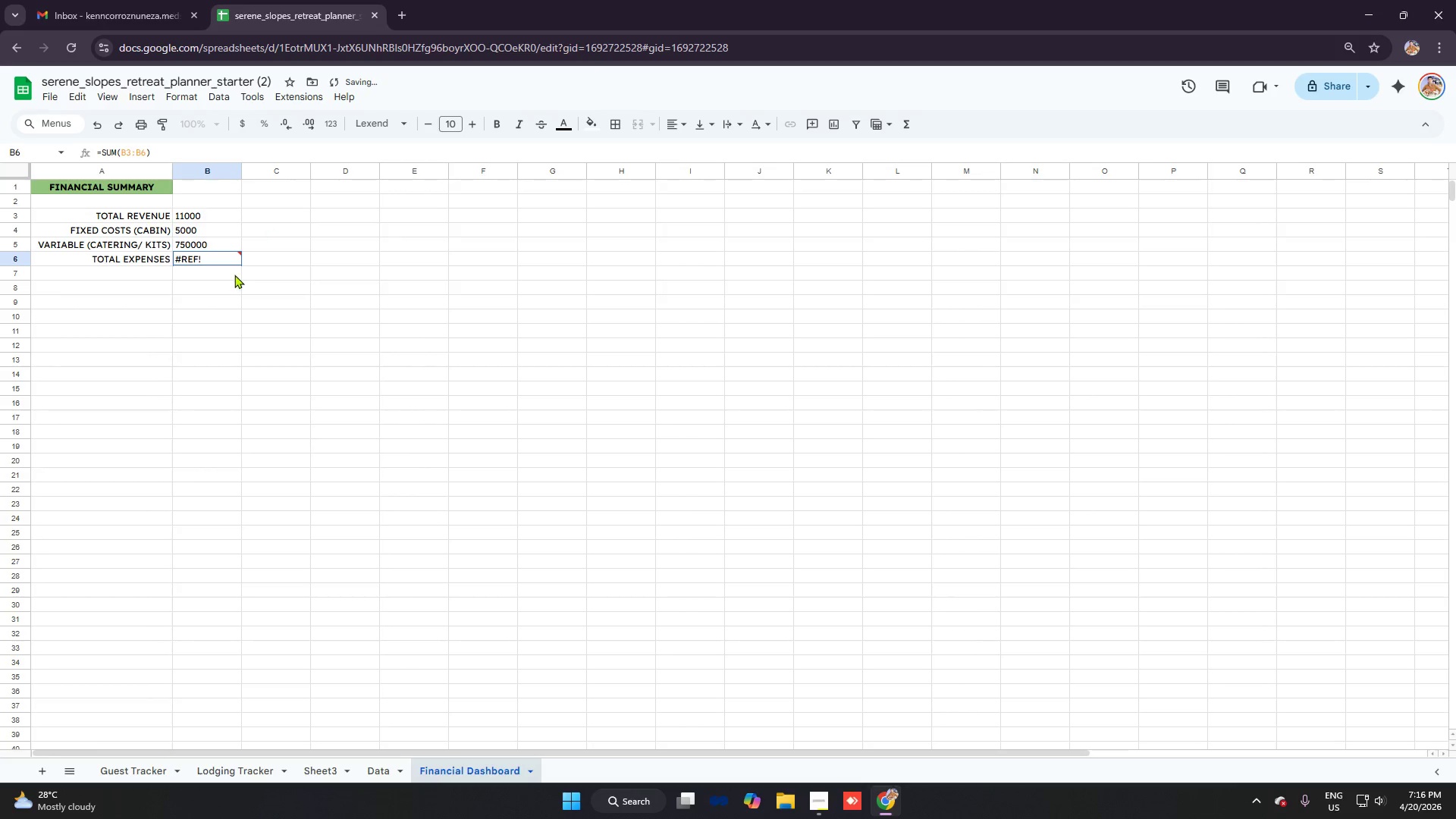 
left_click([221, 259])
 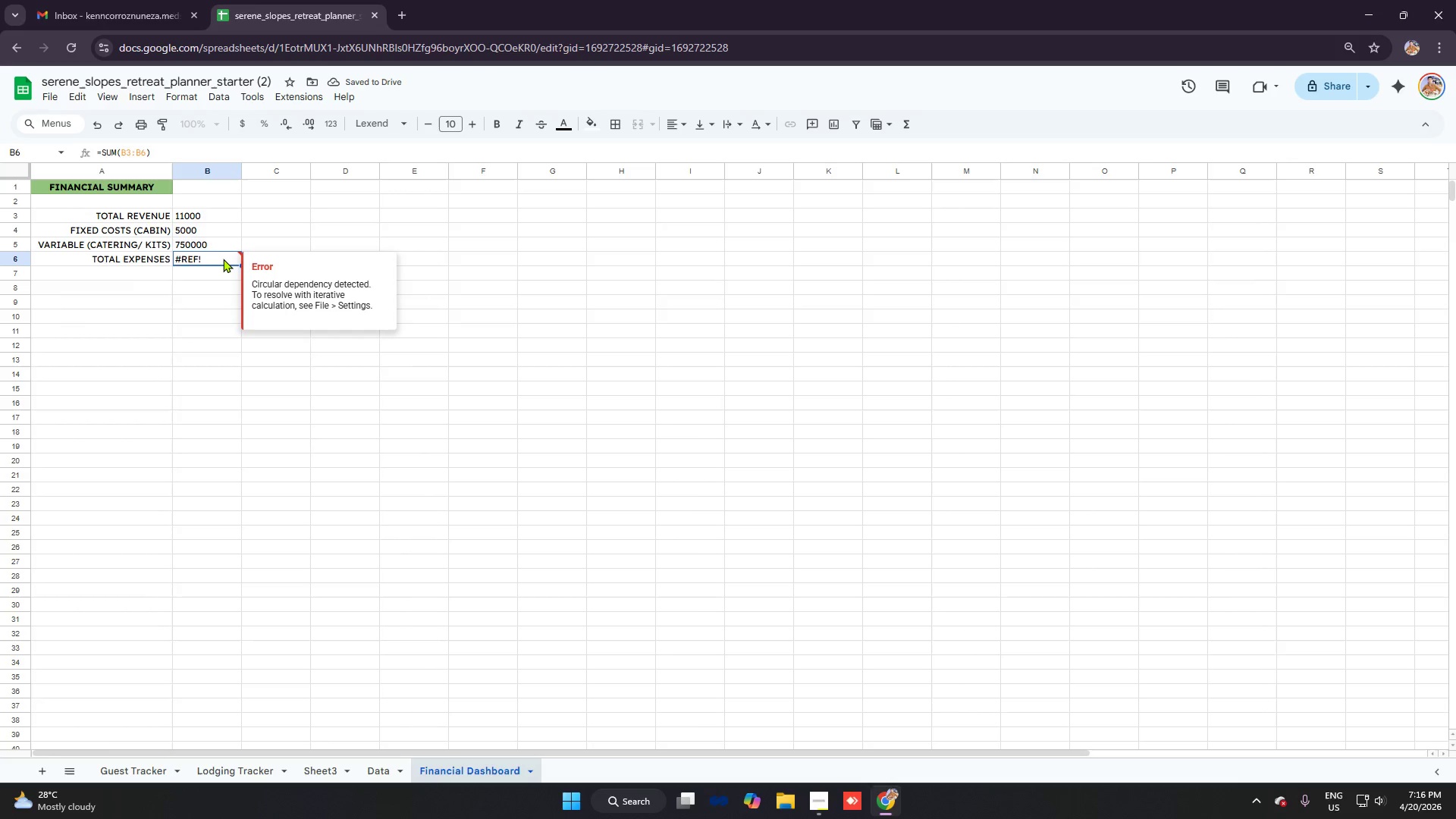 
key(Backspace)
 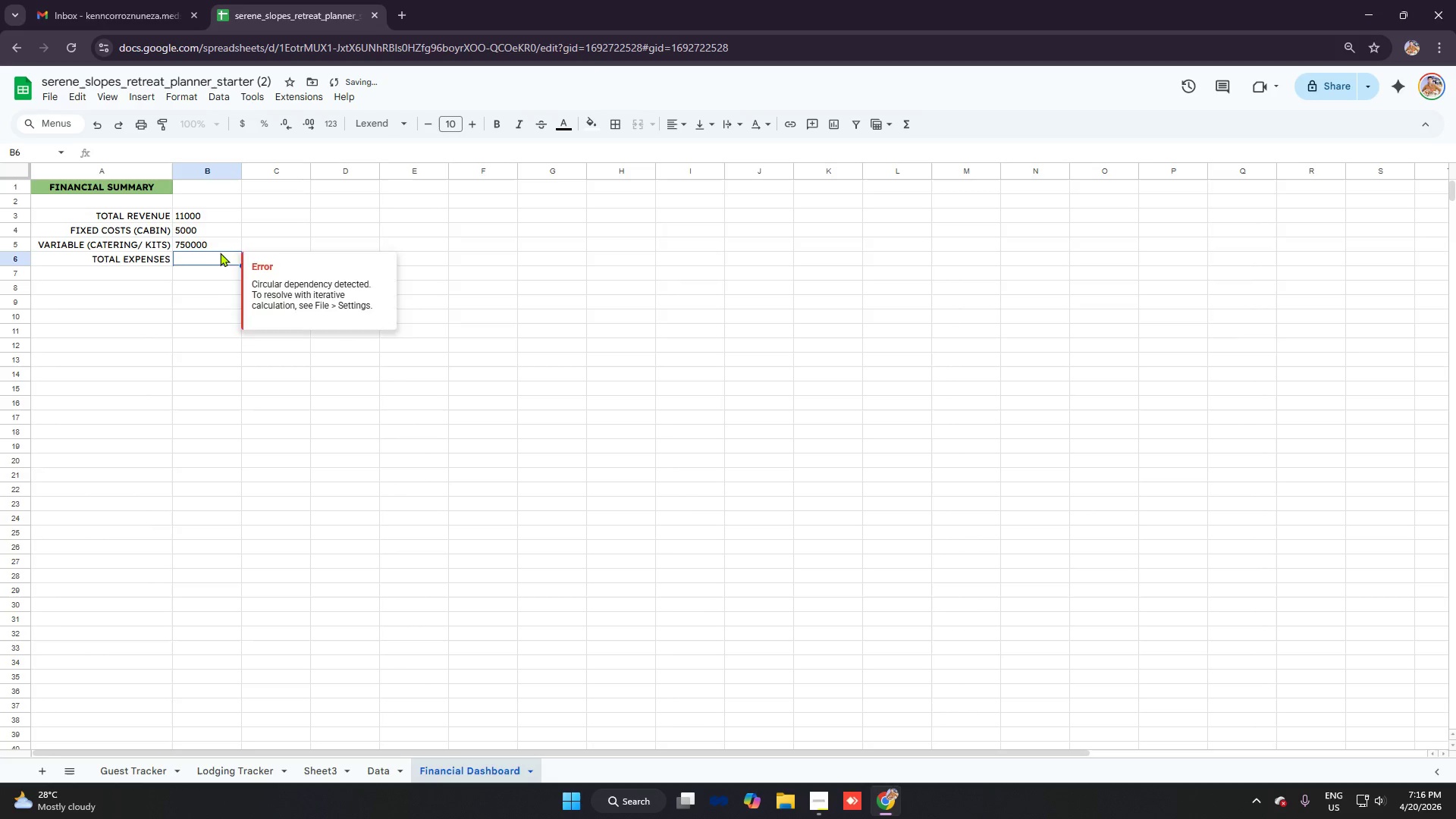 
left_click([220, 253])
 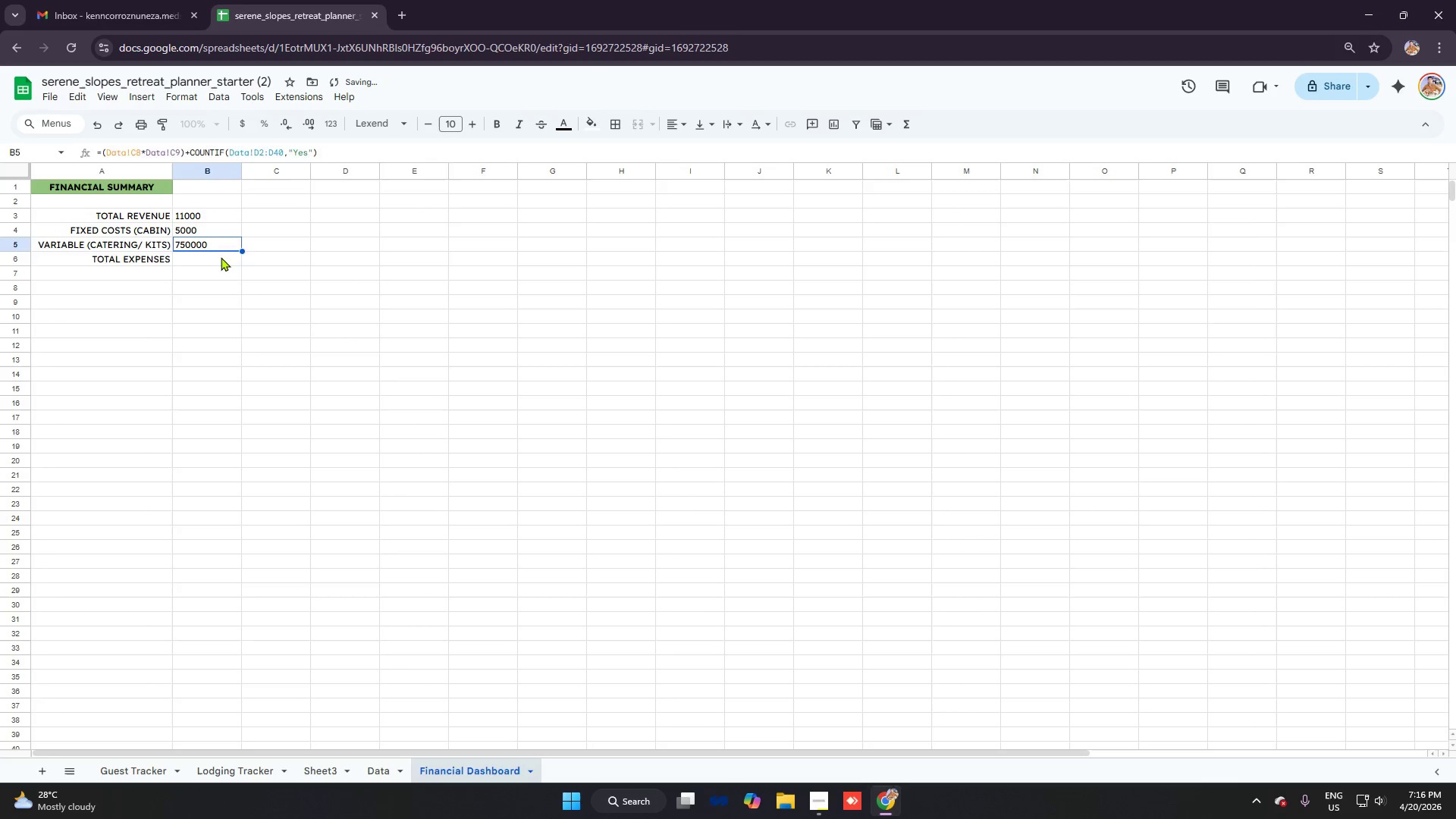 
left_click([221, 257])
 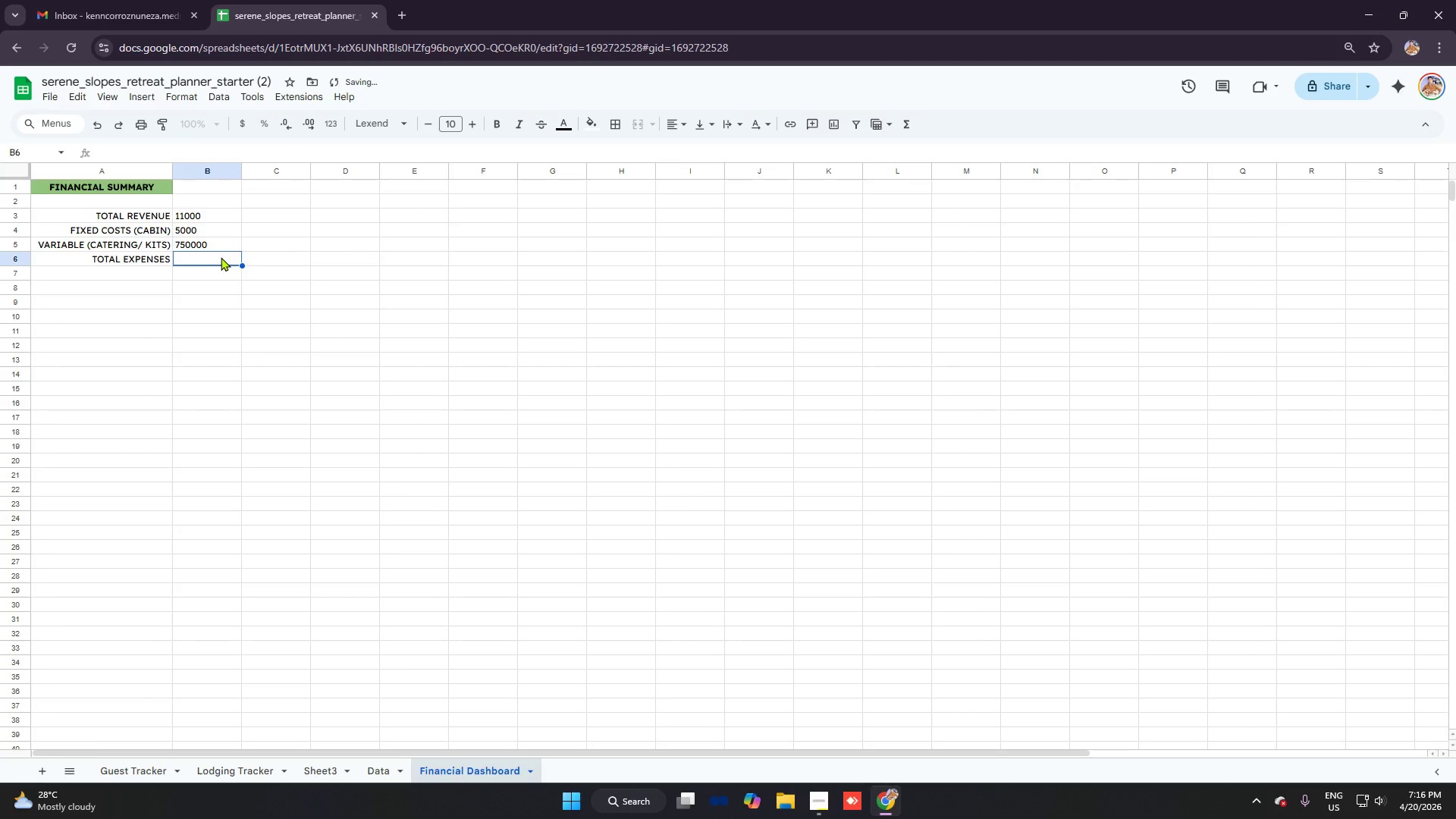 
type(=B4+_B5)
 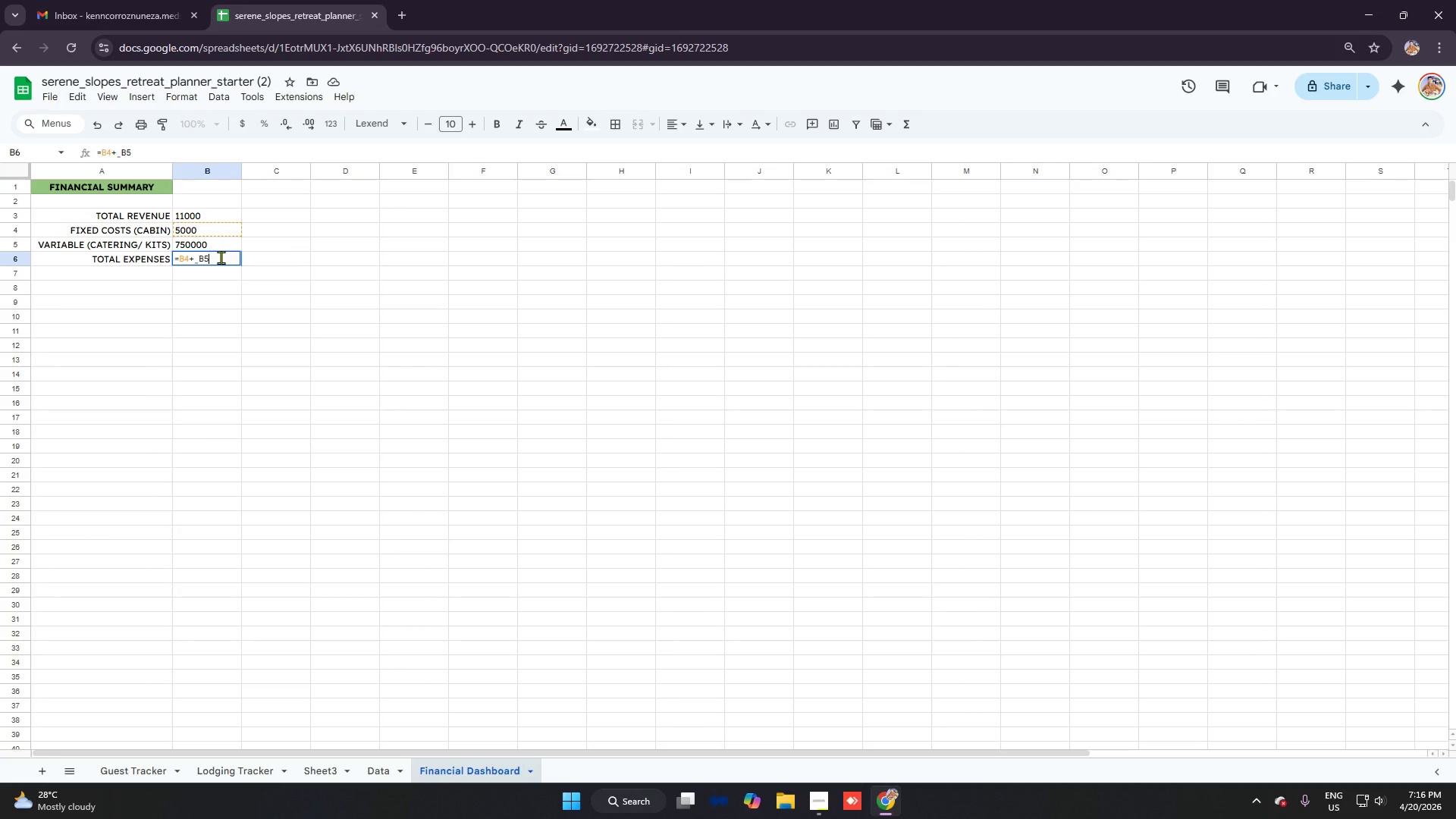 
key(Enter)
 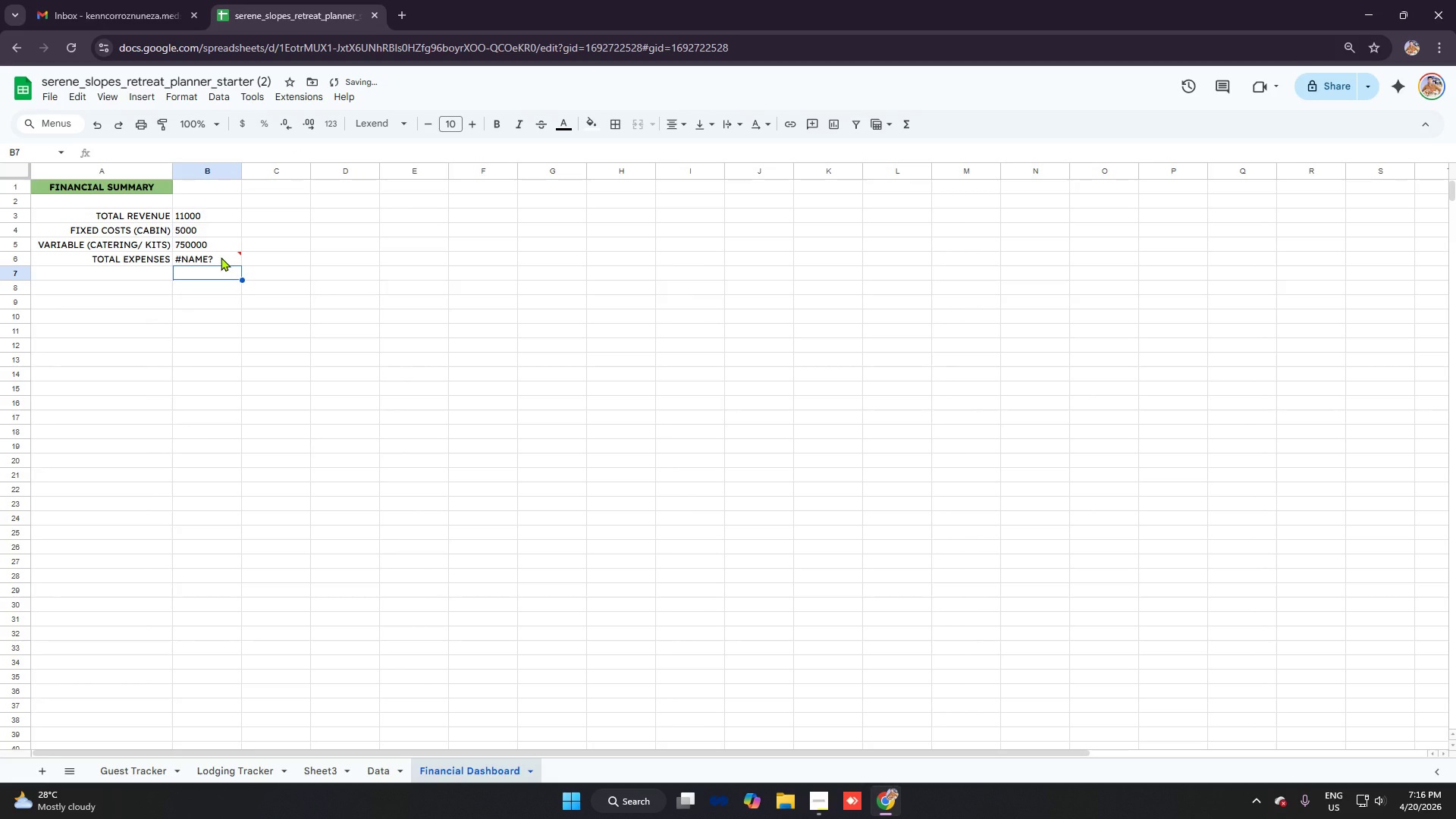 
left_click([221, 257])
 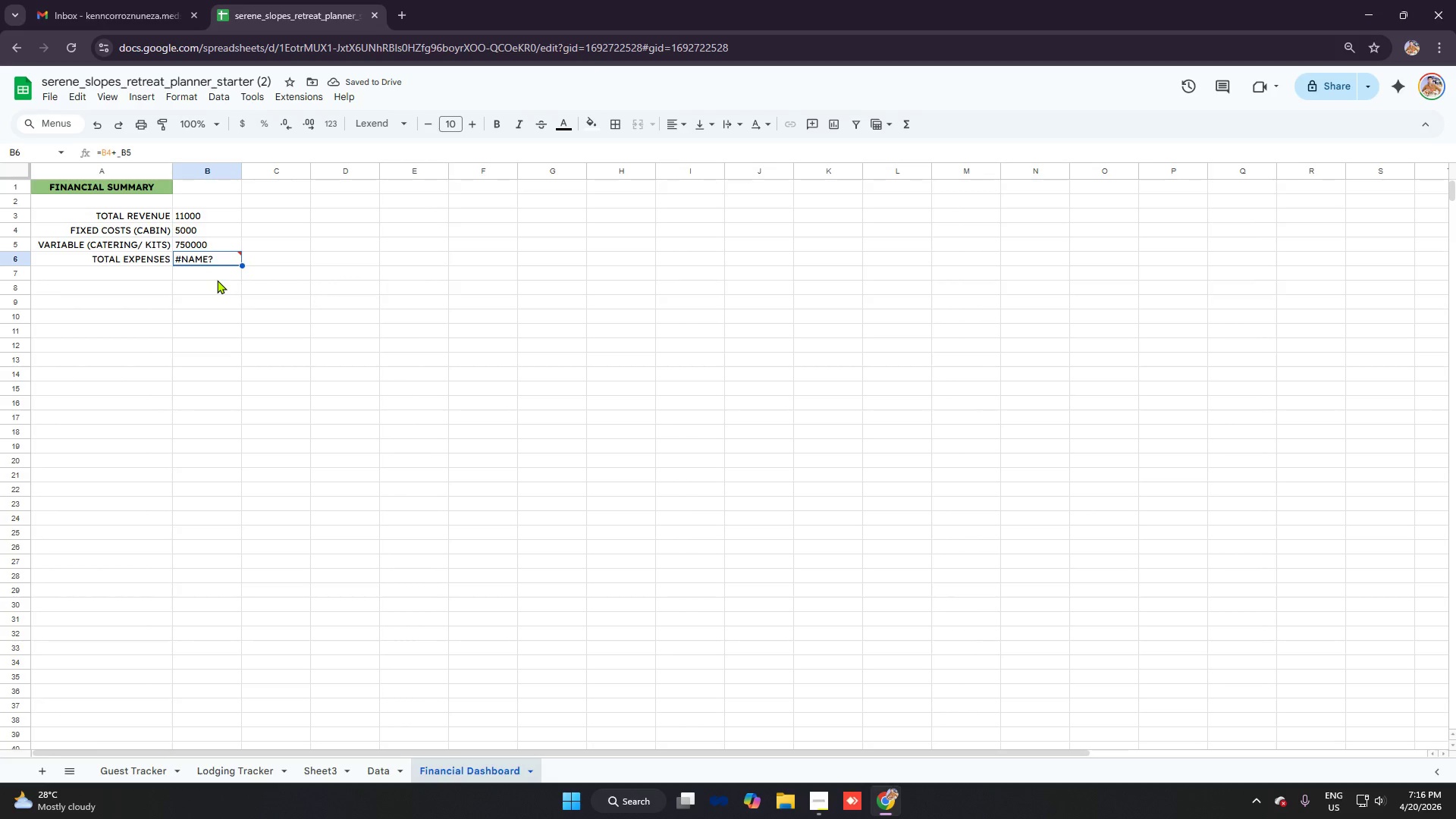 
key(Backspace)
type(=B4+B5\)
 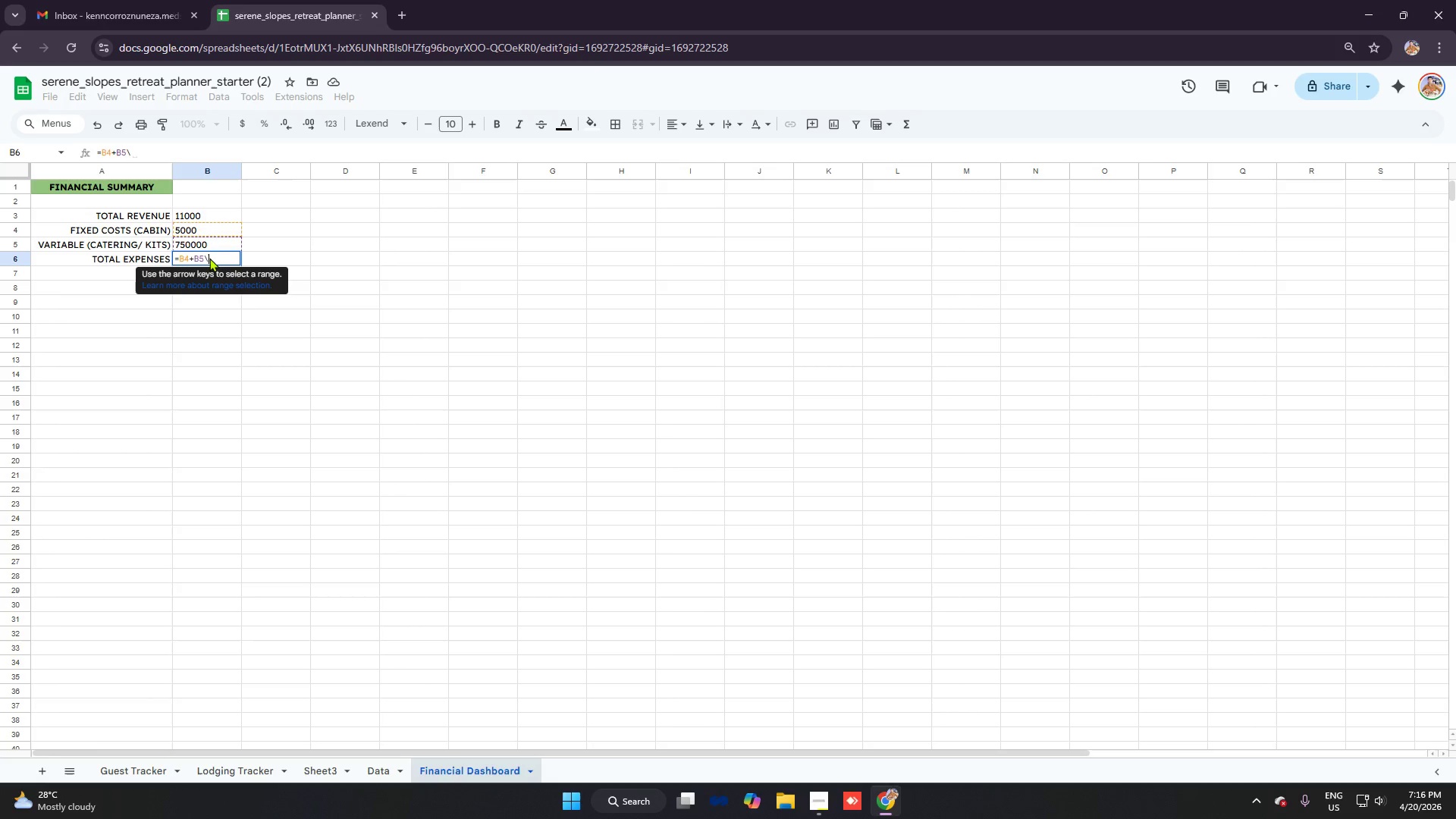 
key(Backspace)
 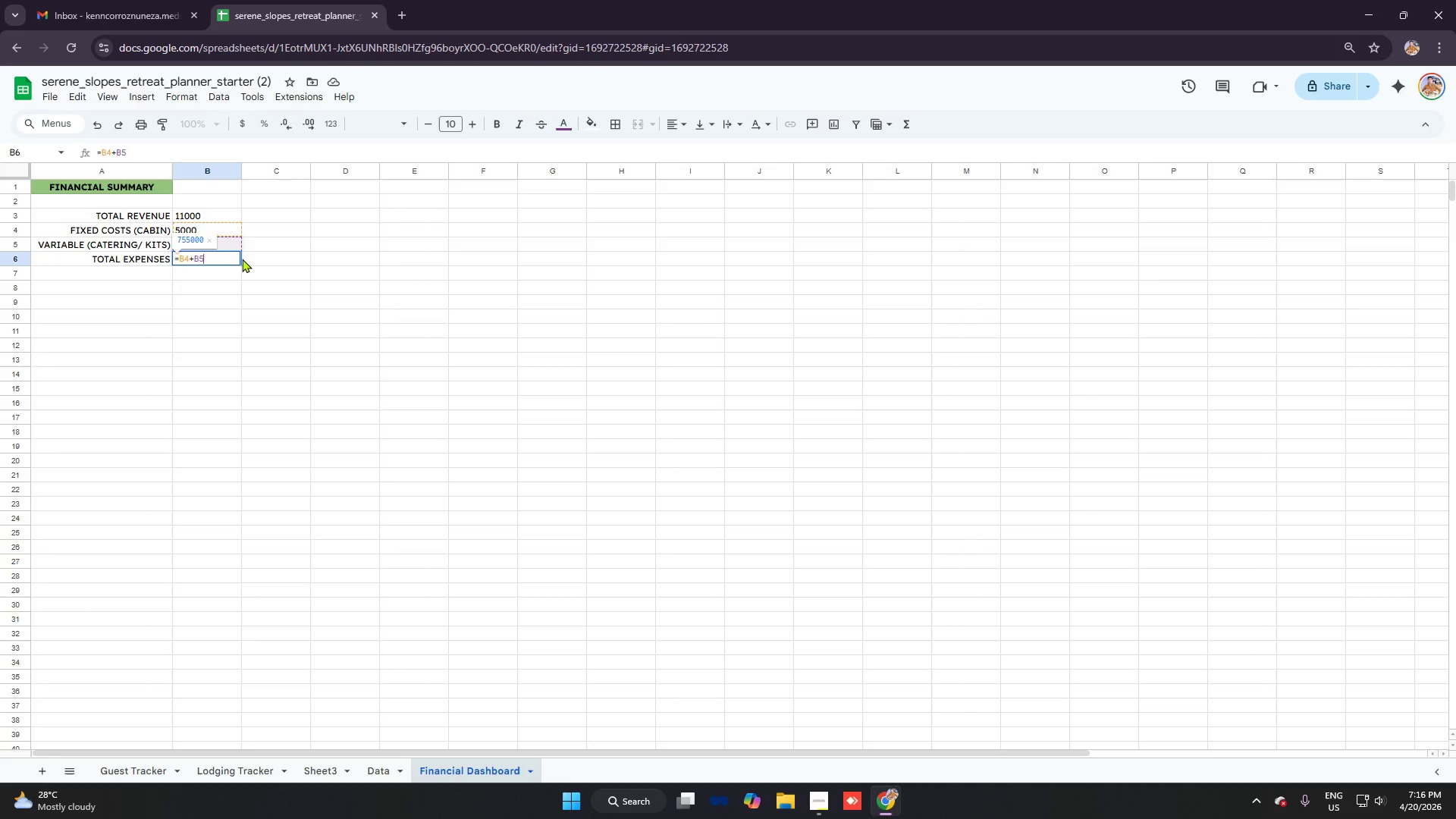 
key(Enter)
 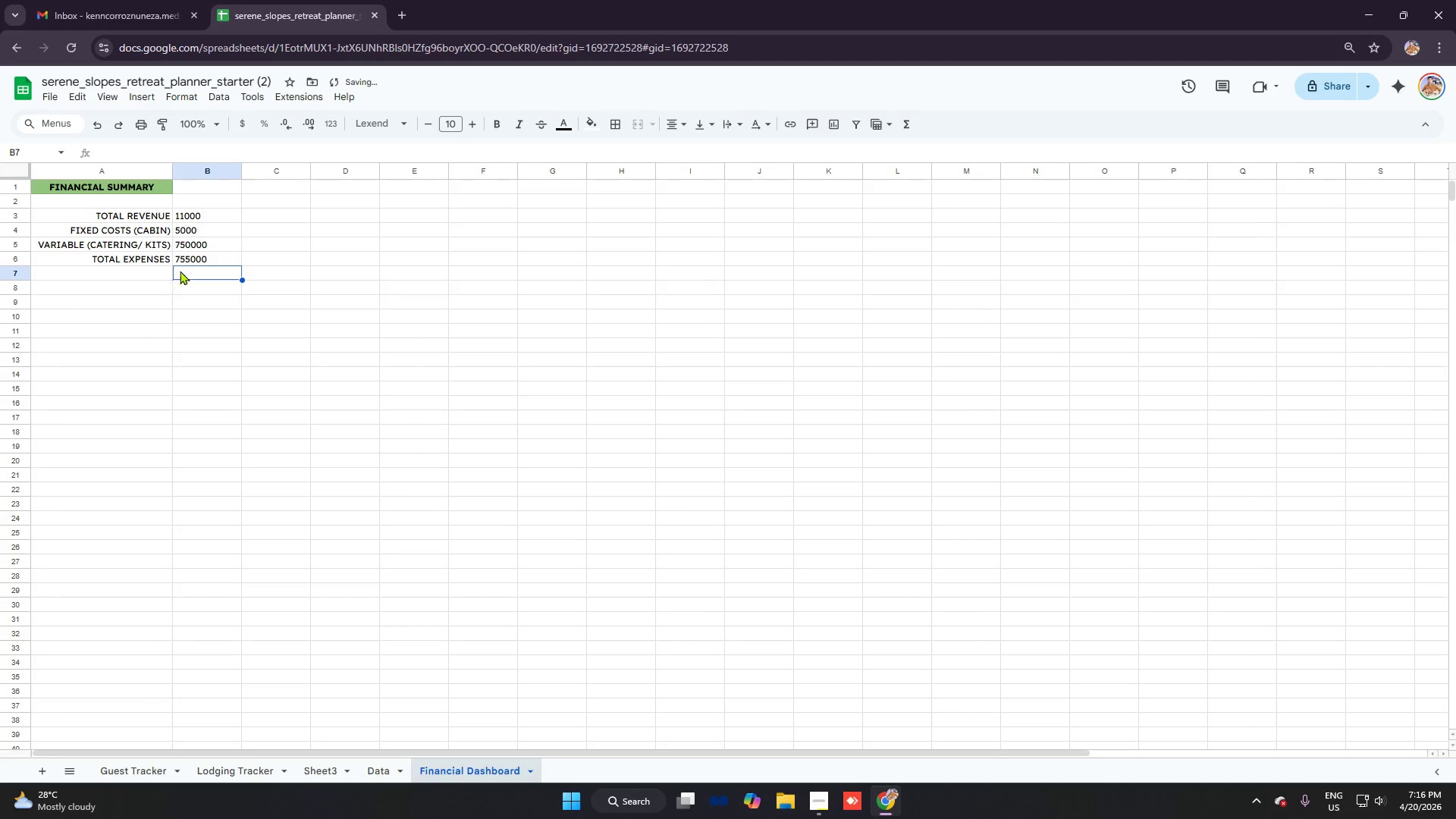 
left_click([203, 247])
 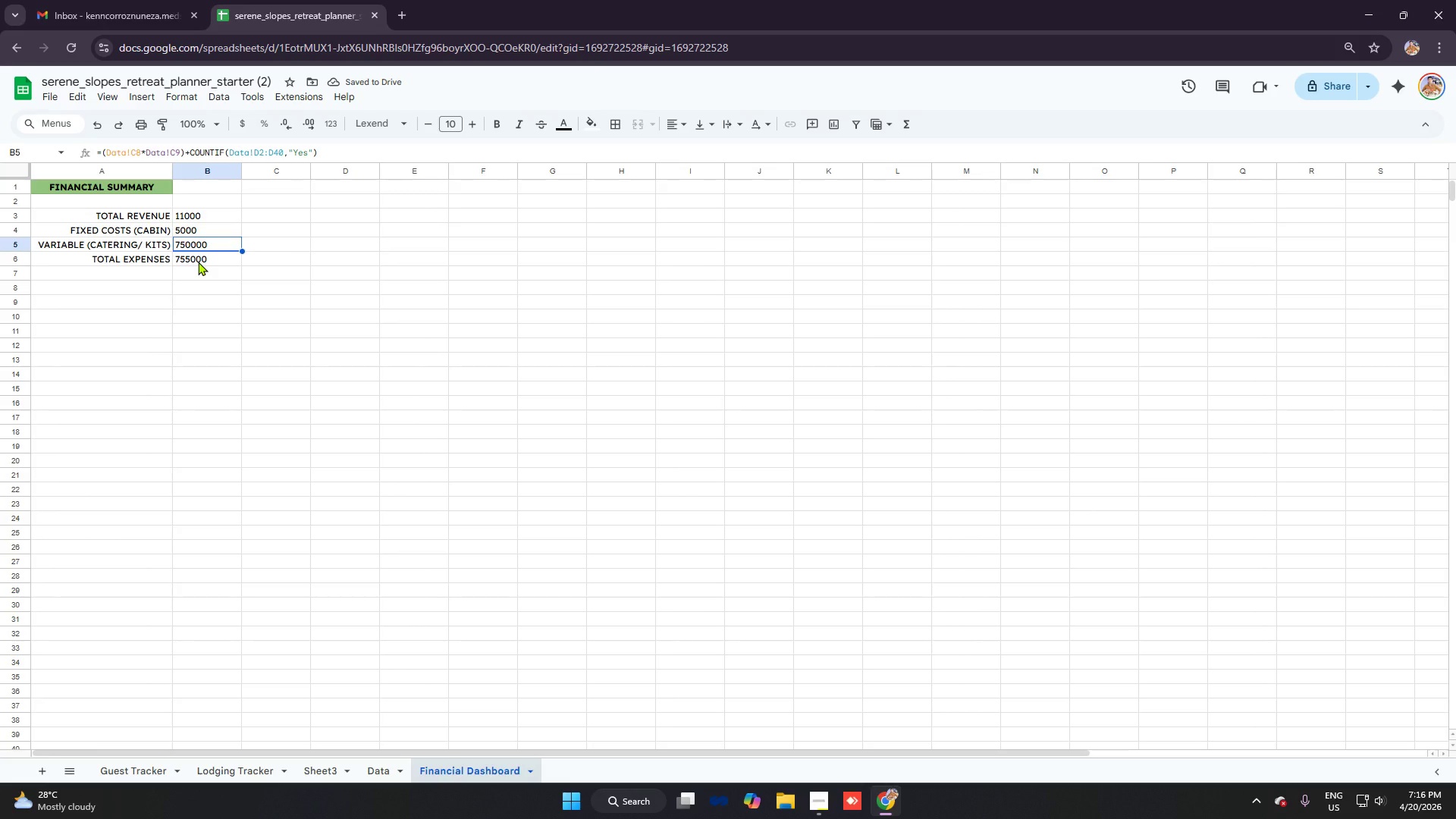 
left_click([198, 262])
 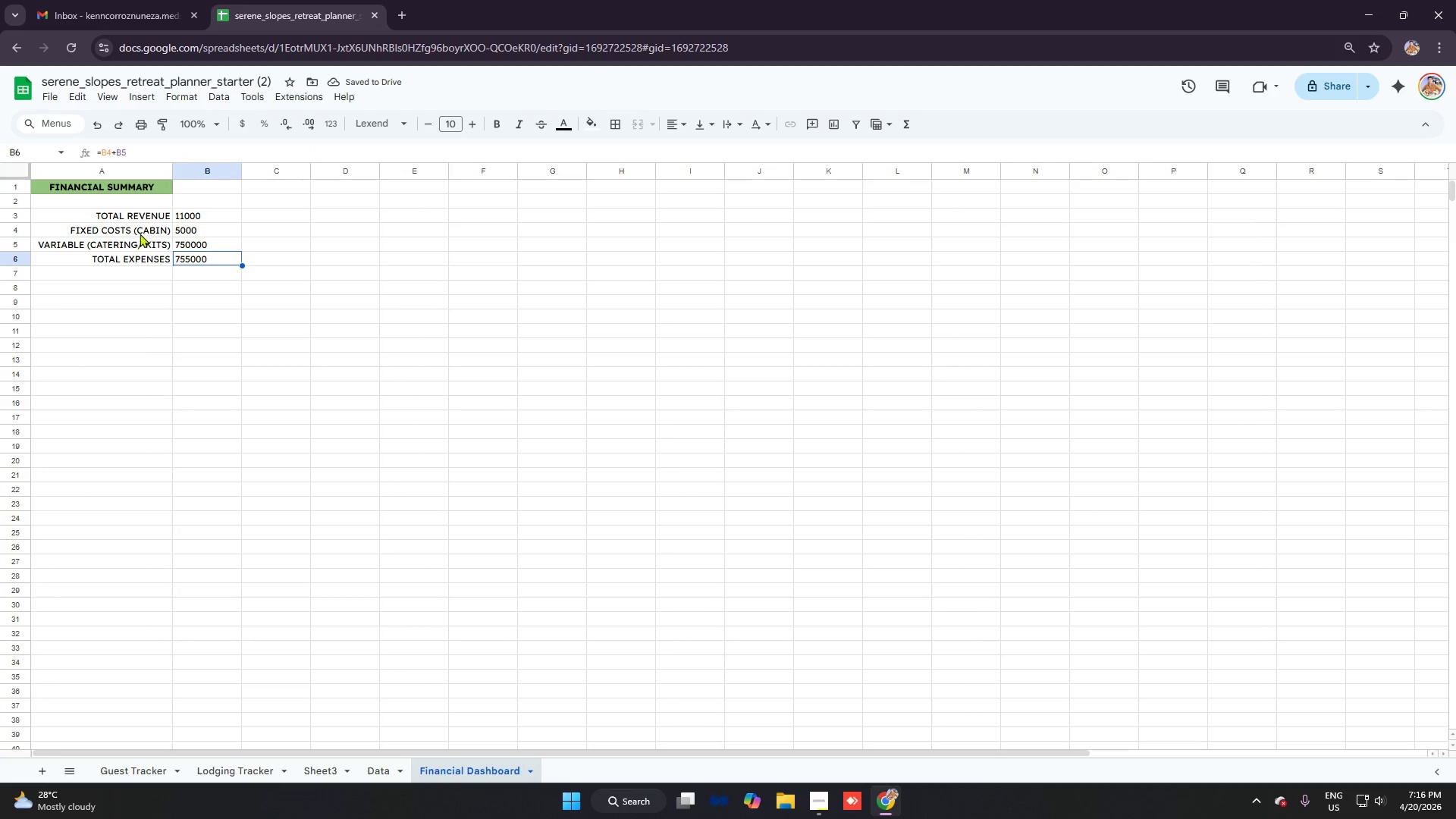 
left_click_drag(start_coordinate=[140, 214], to_coordinate=[145, 256])
 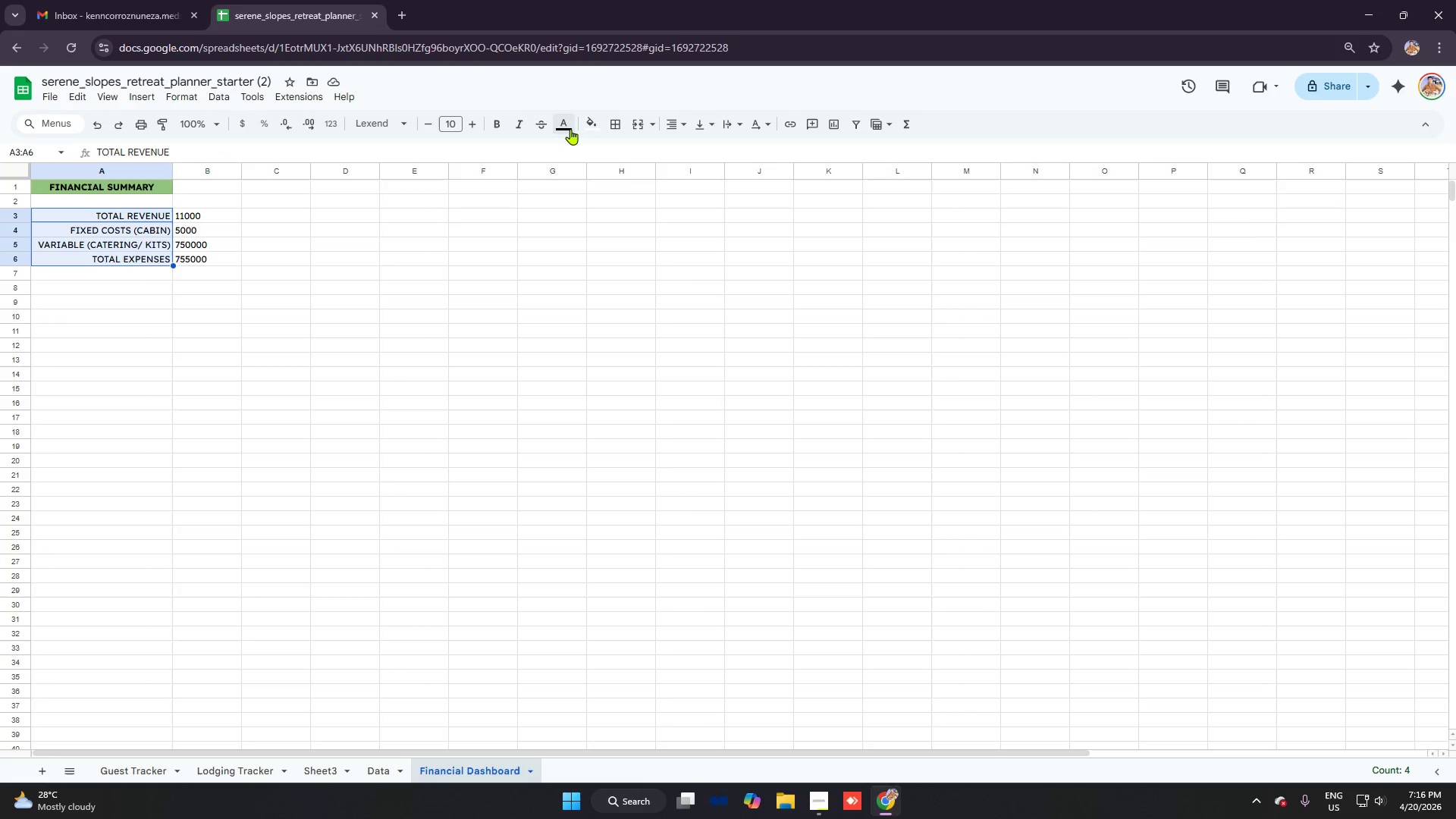 
left_click([592, 127])
 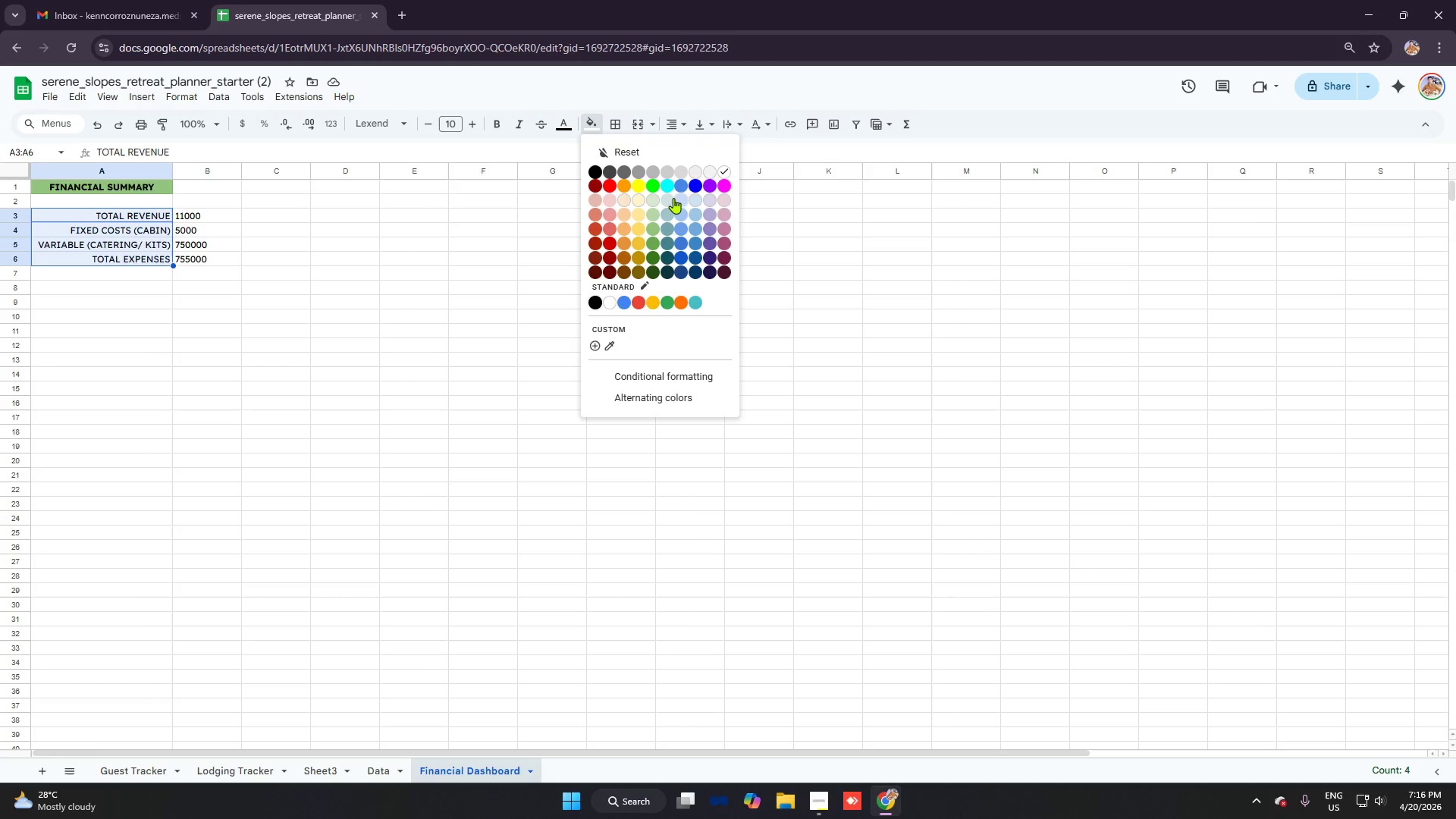 
left_click([670, 185])
 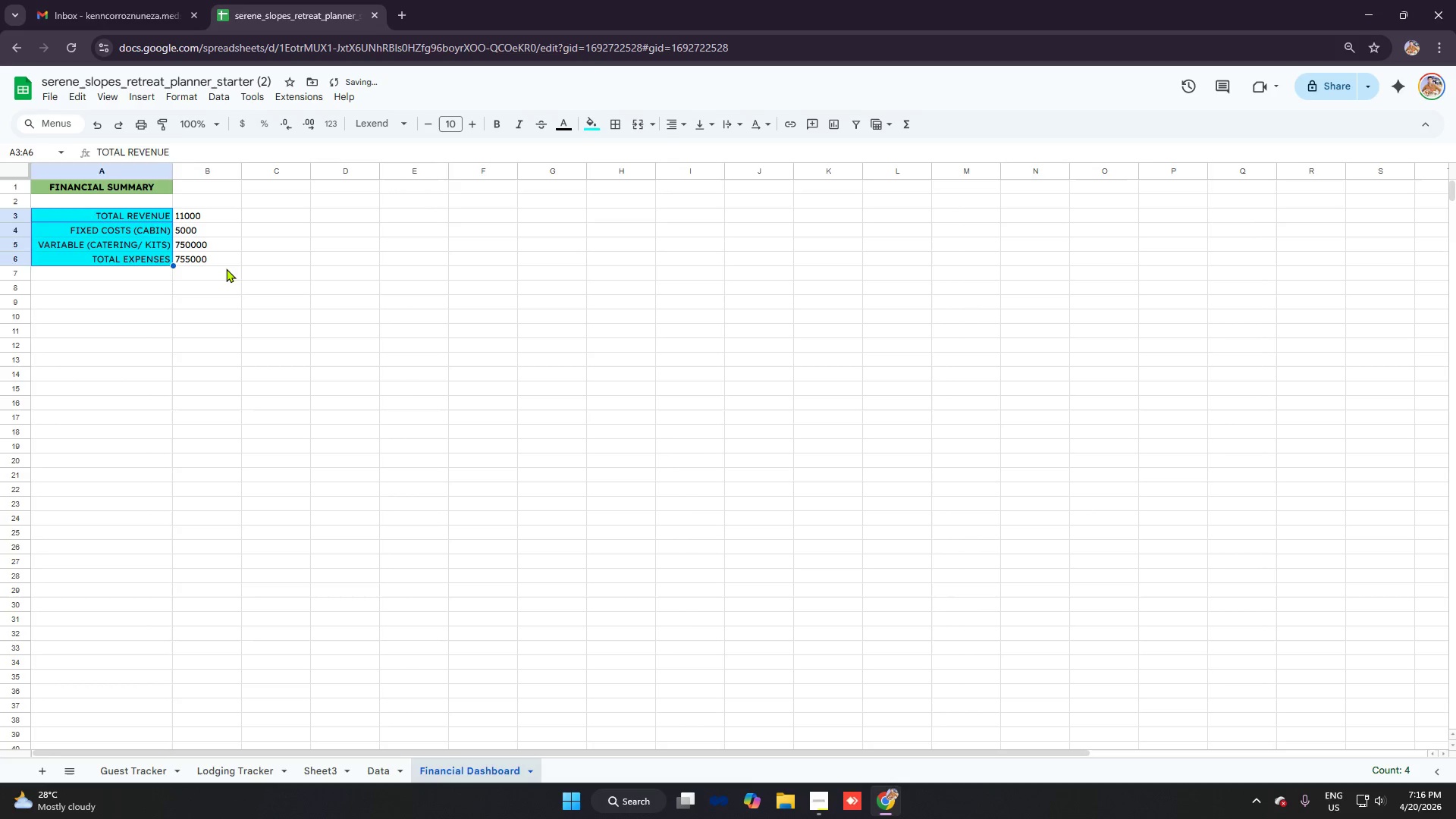 
left_click([226, 268])
 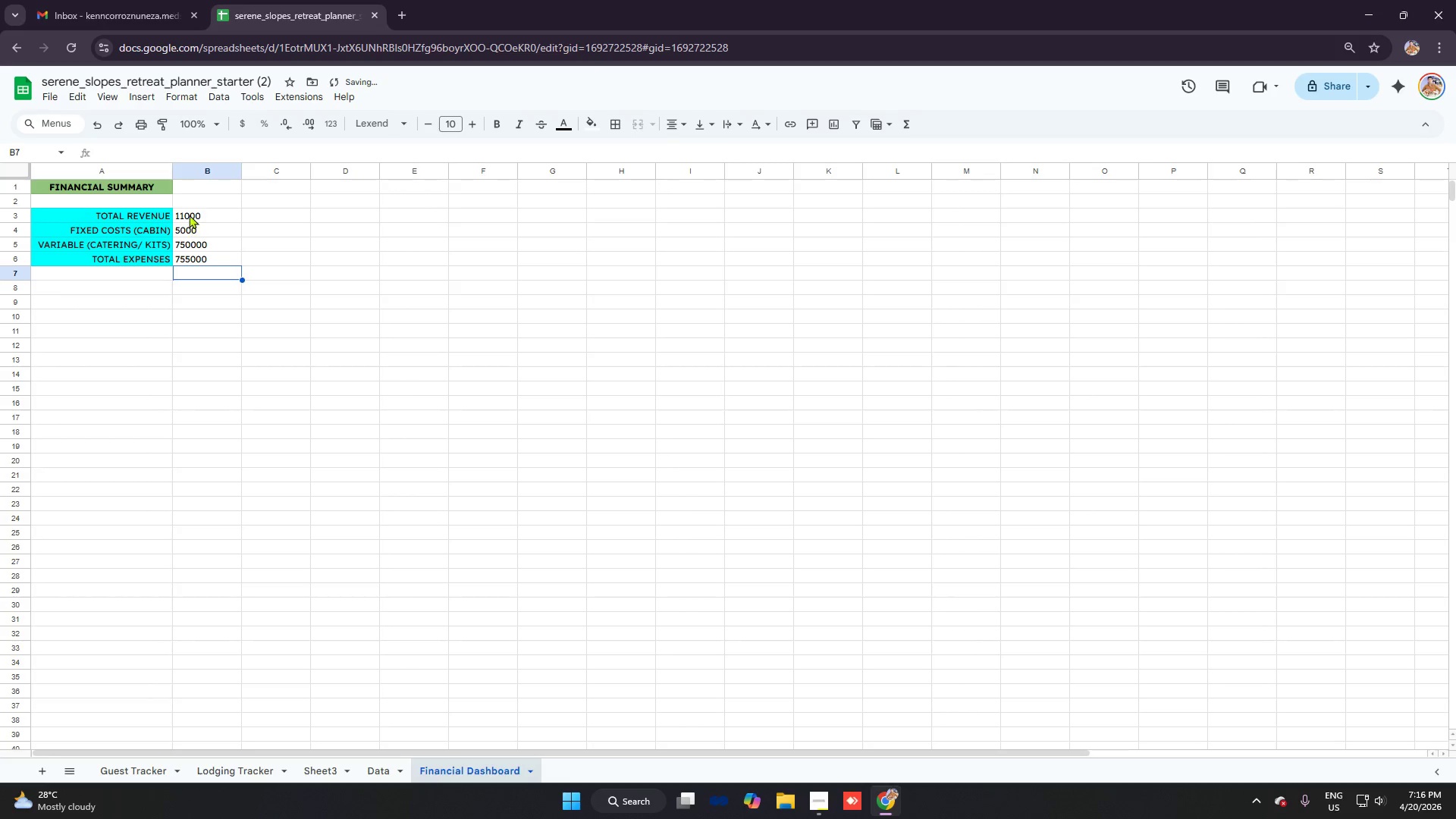 
left_click_drag(start_coordinate=[189, 214], to_coordinate=[202, 256])
 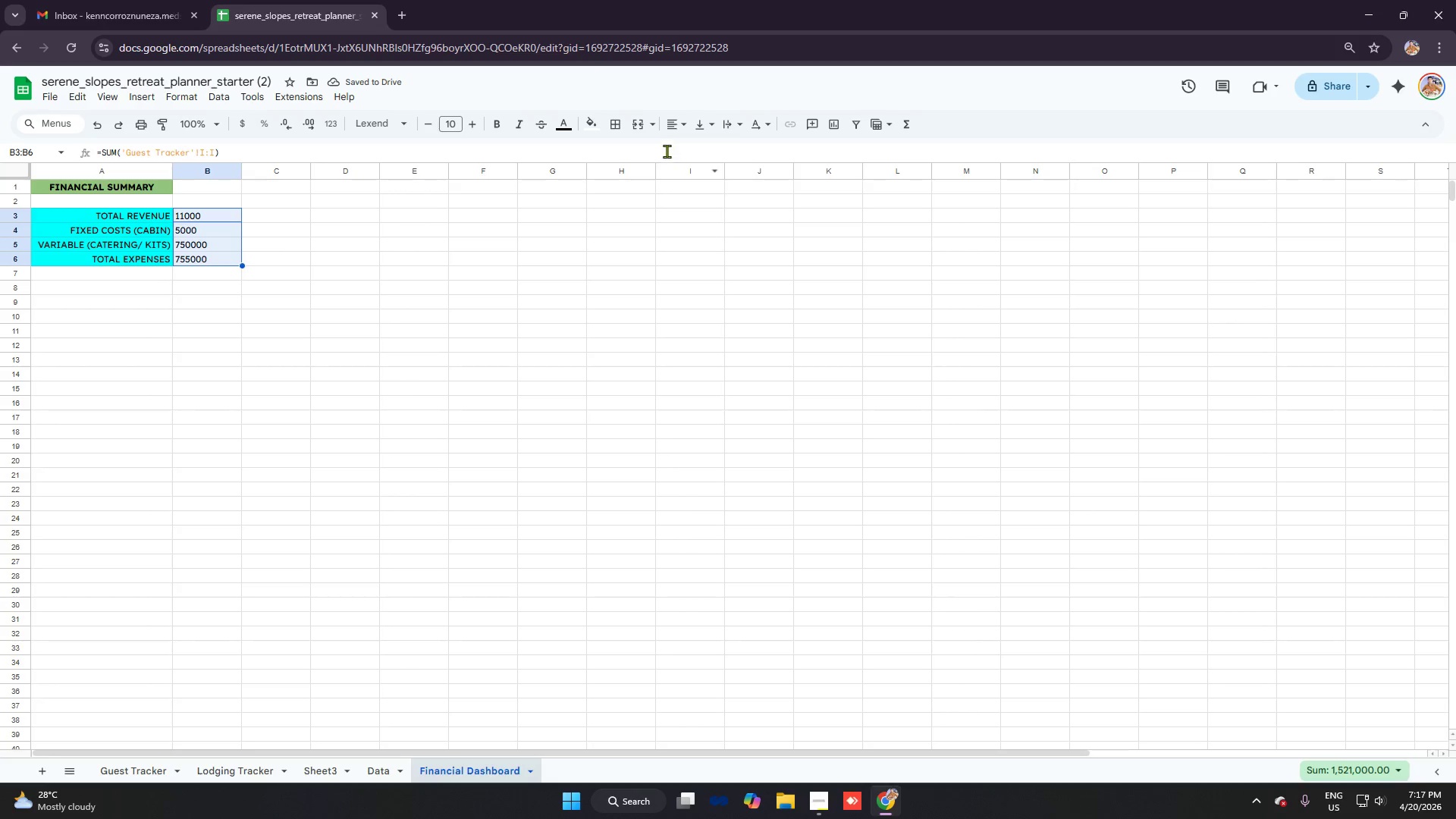 
left_click([589, 118])
 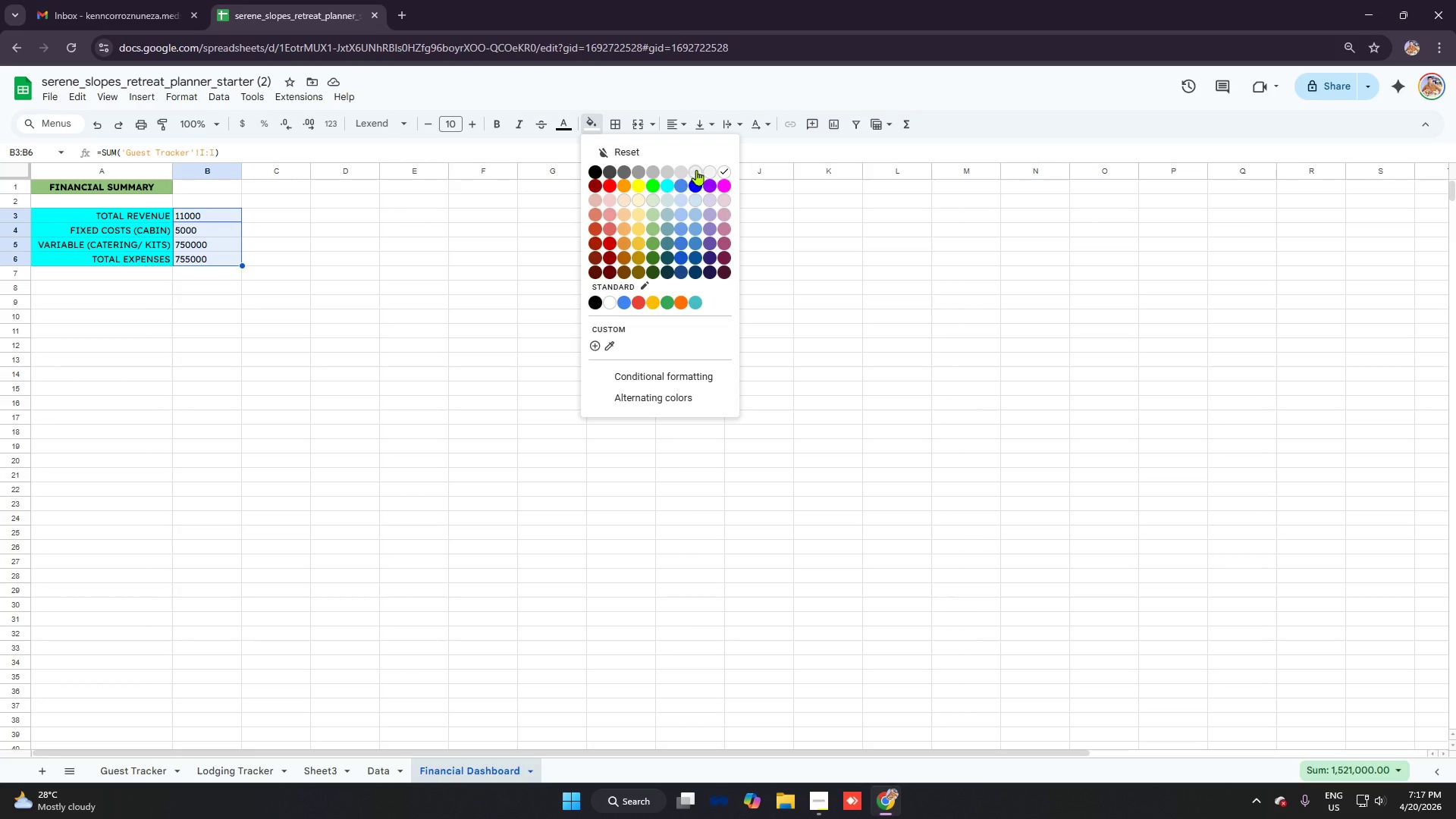 
double_click([406, 268])
 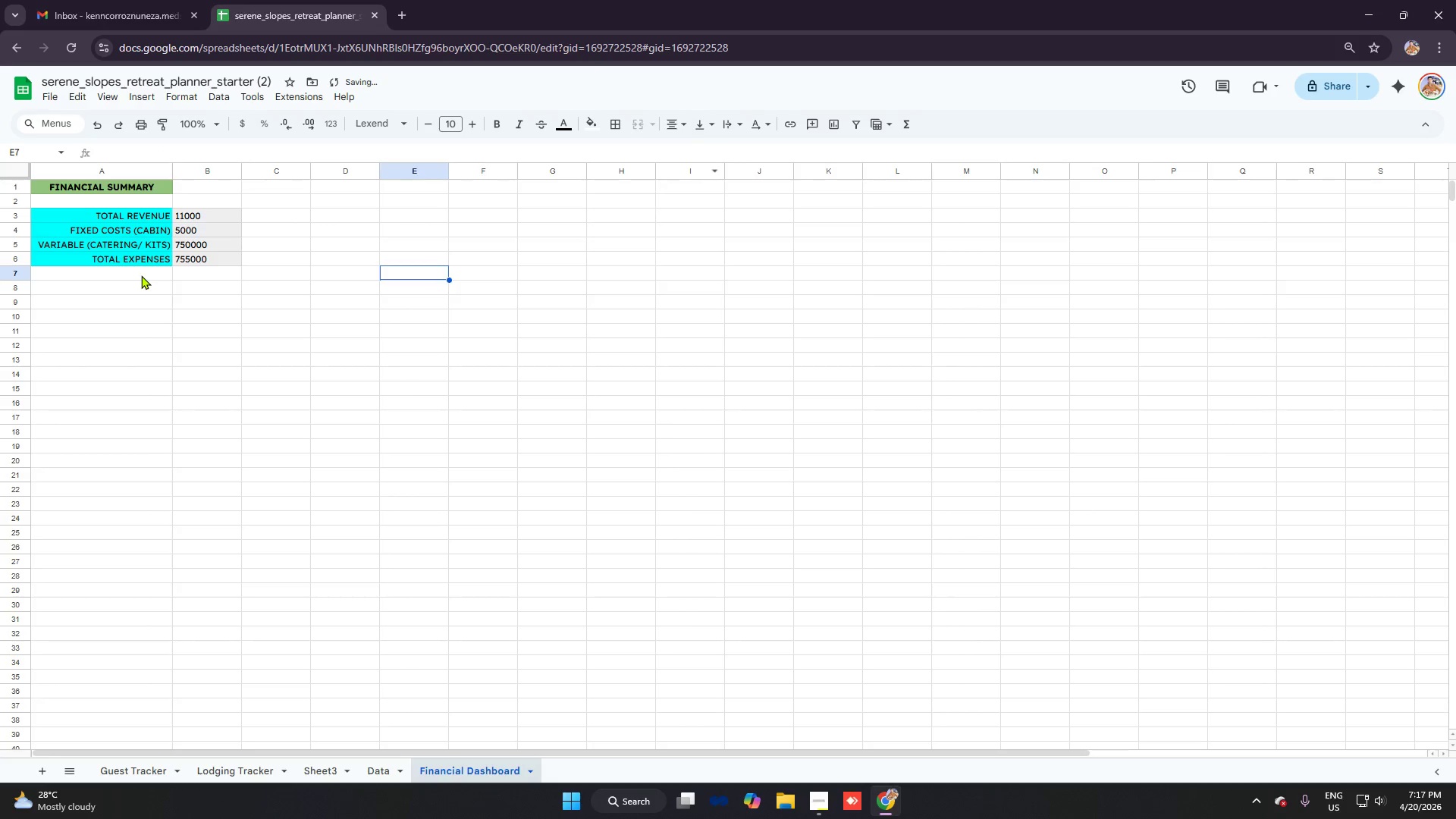 
left_click([141, 275])
 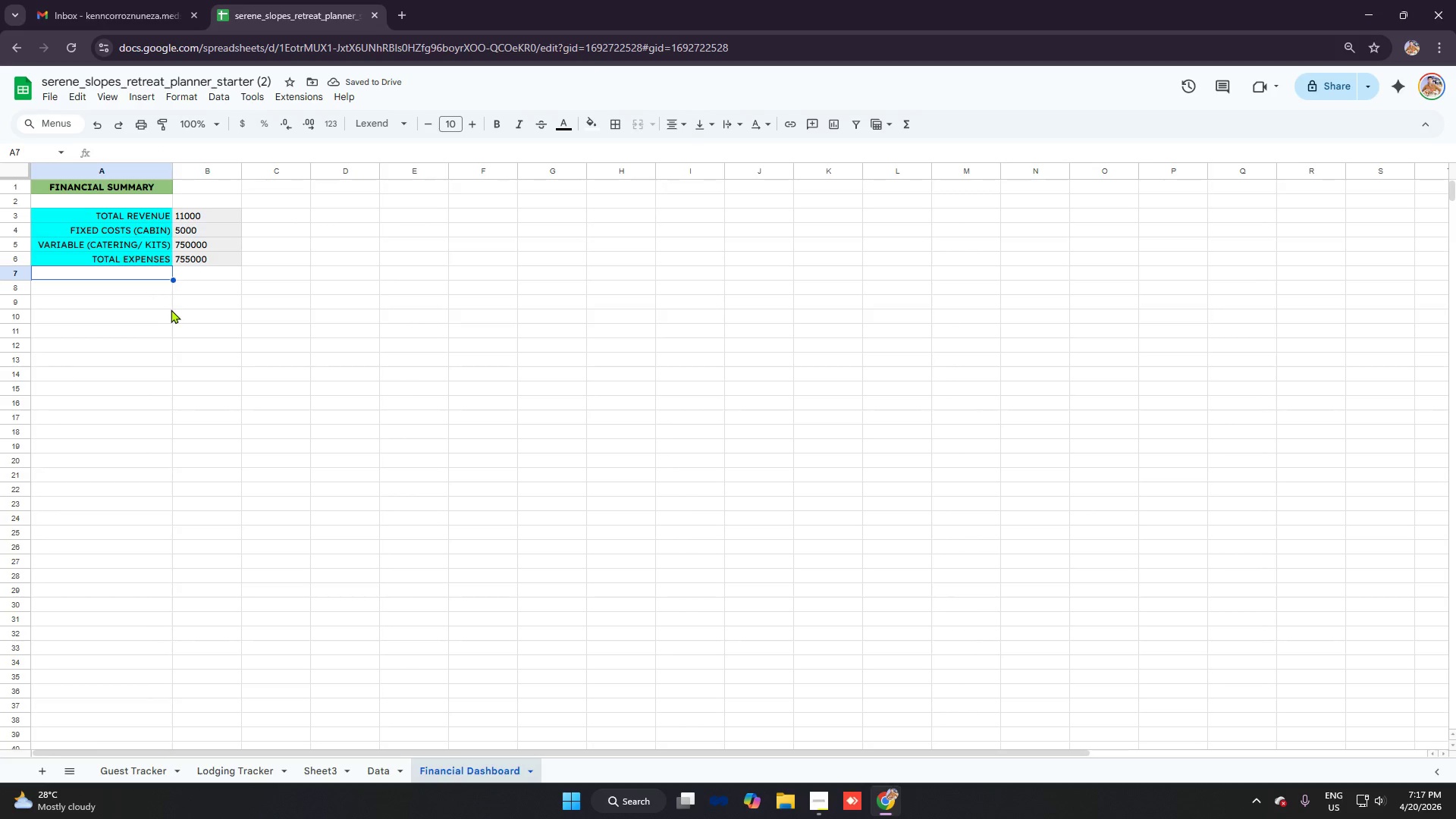 
left_click([116, 299])
 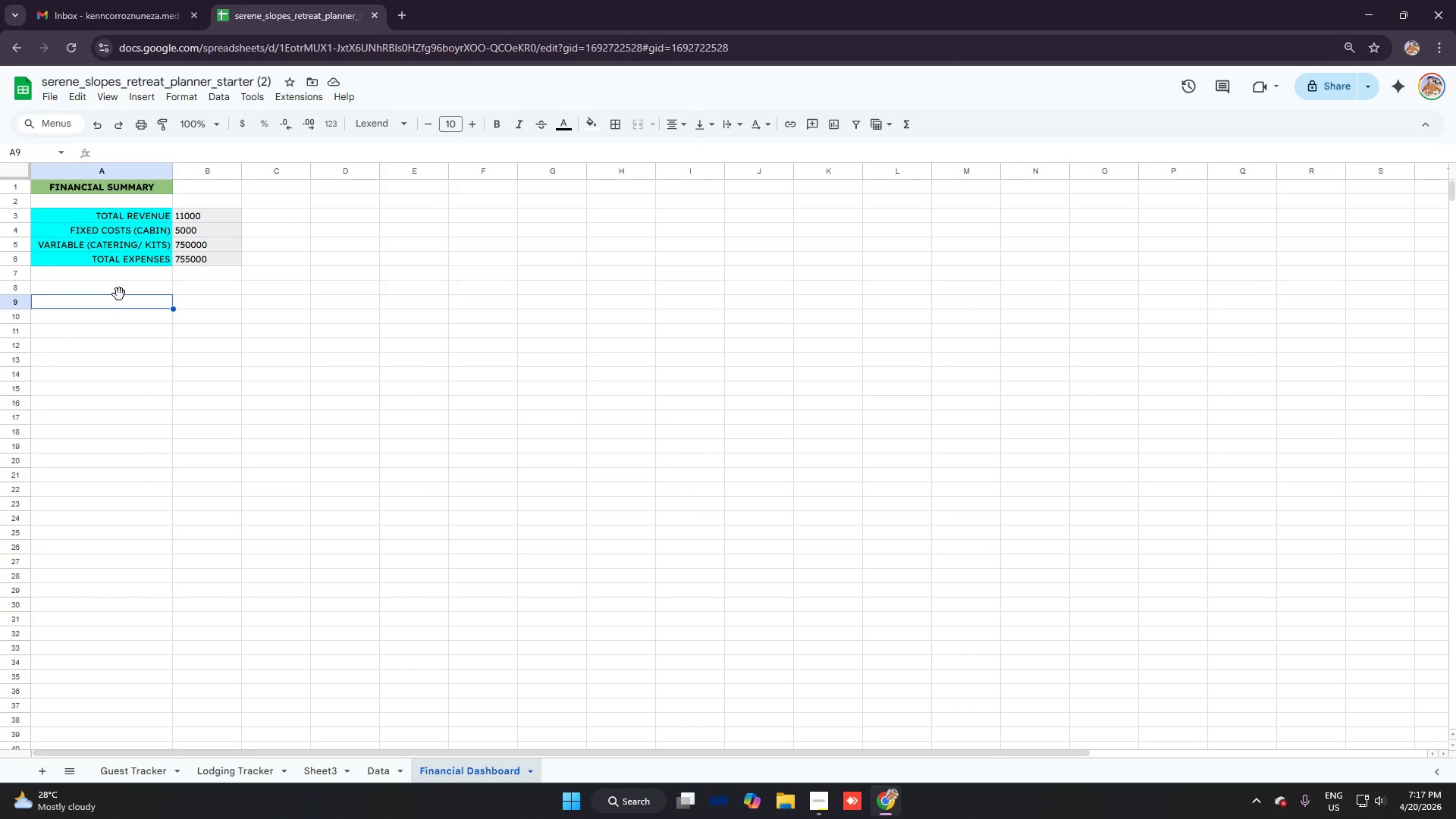 
left_click([119, 293])
 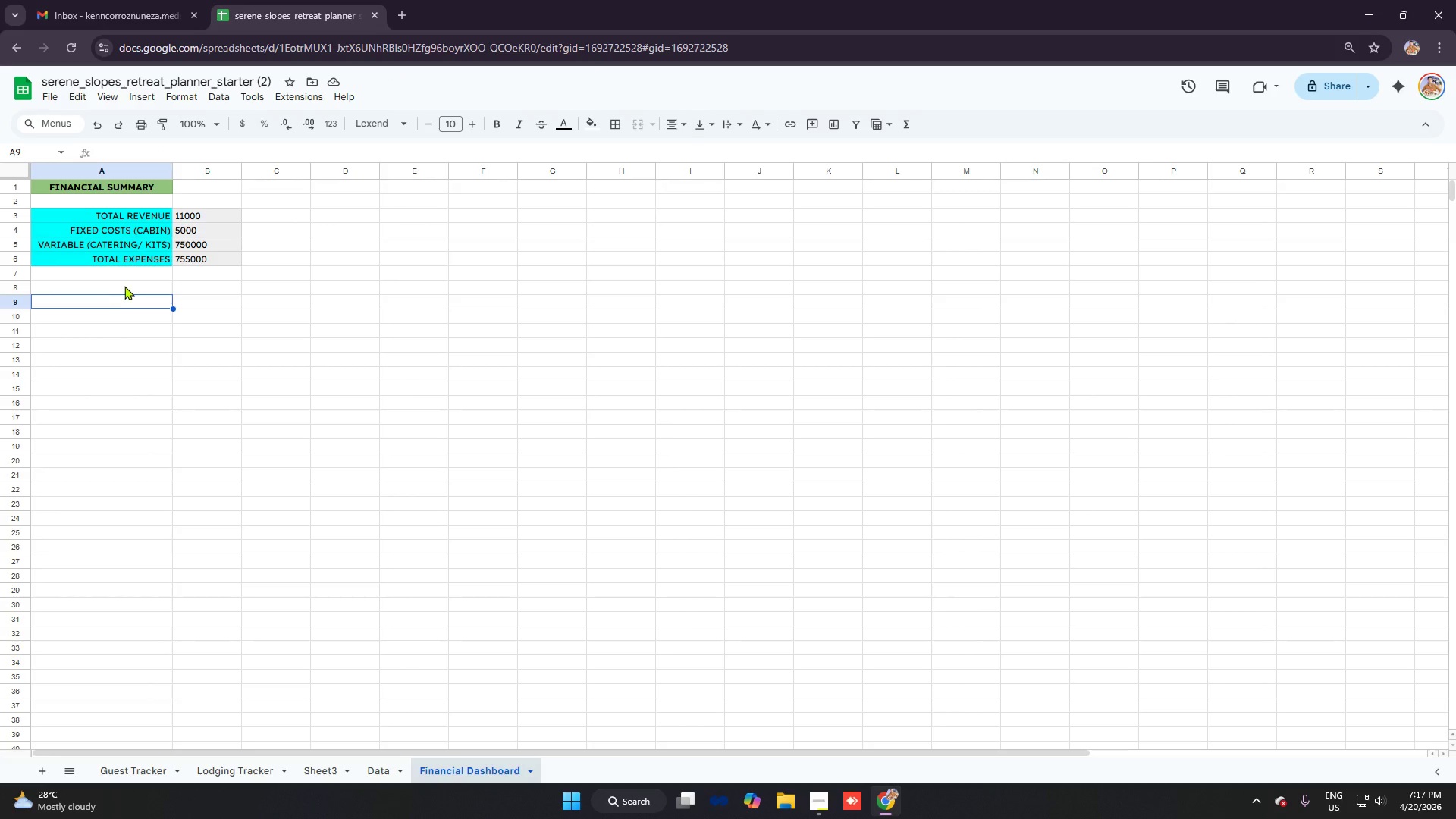 
left_click([125, 285])
 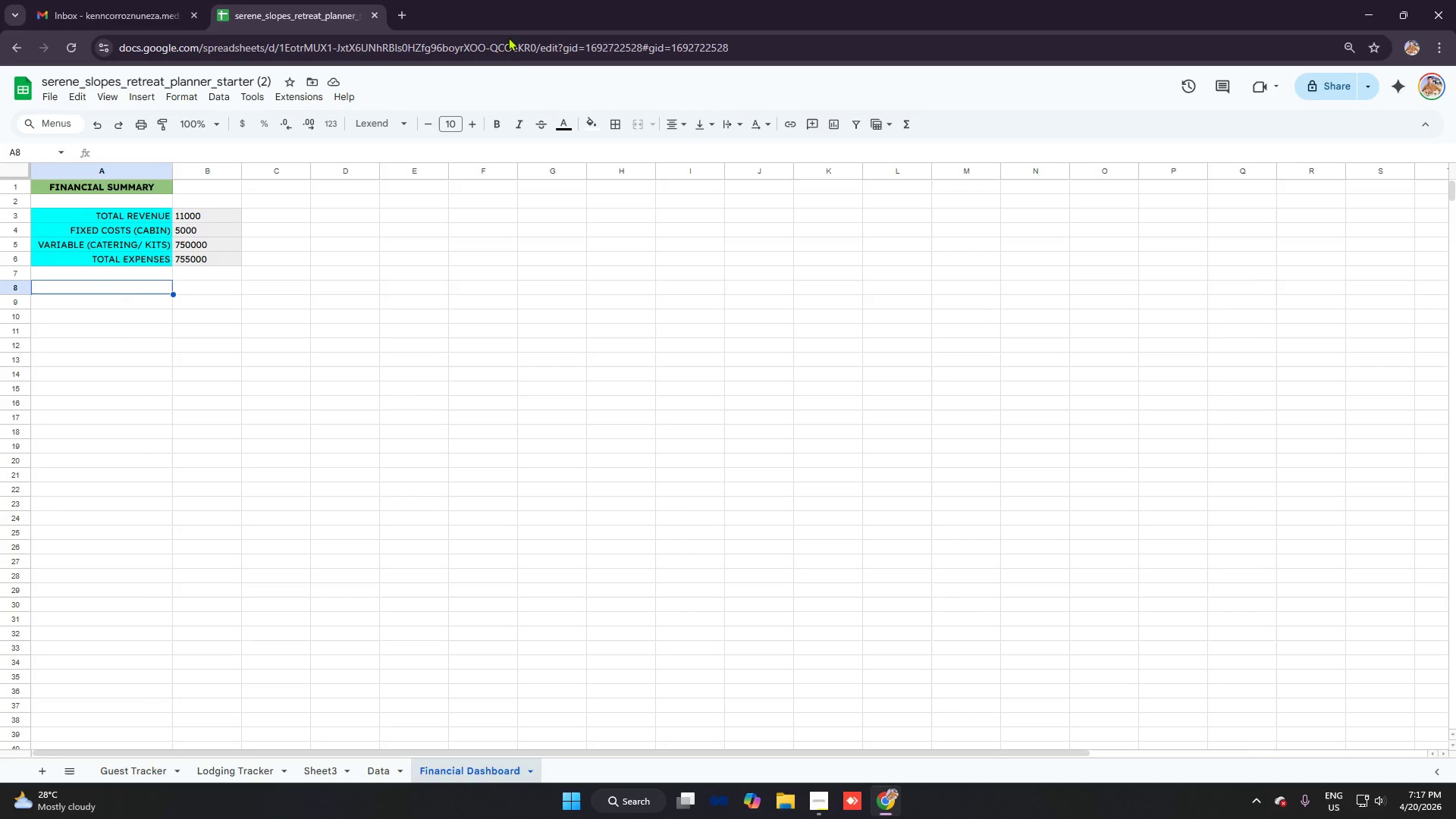 
left_click([586, 124])
 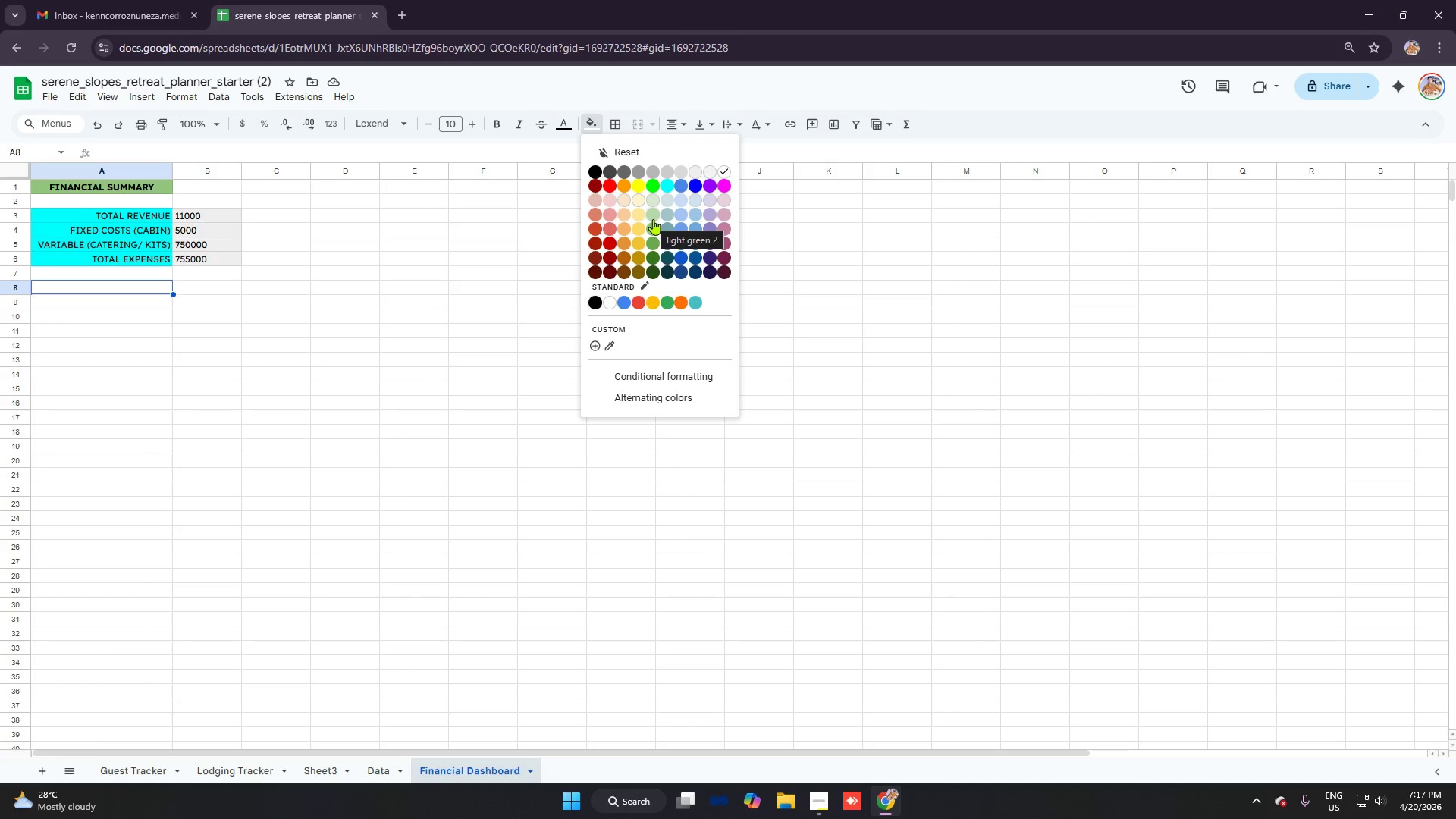 
left_click([654, 228])
 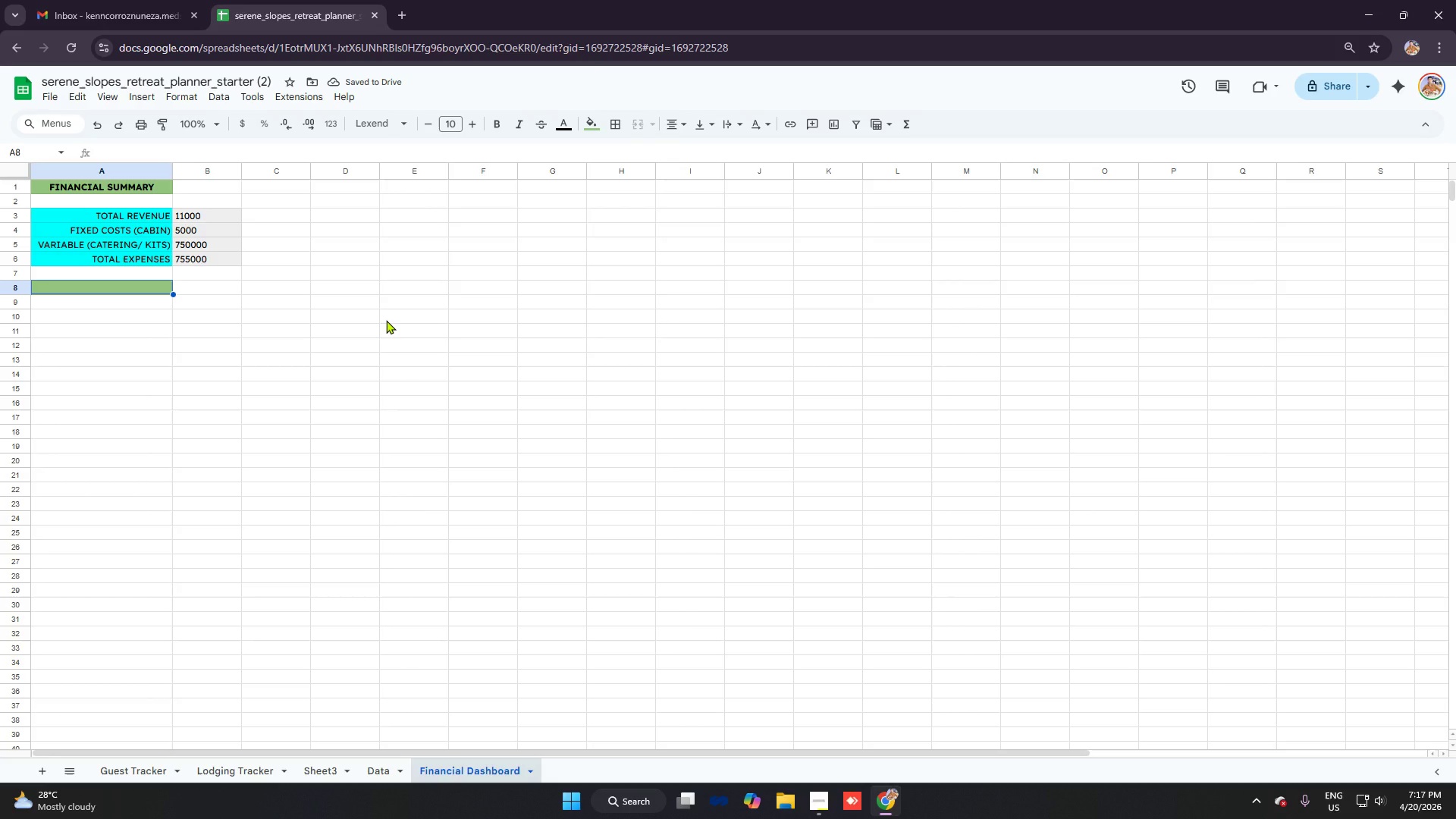 
key(Control+ControlLeft)
 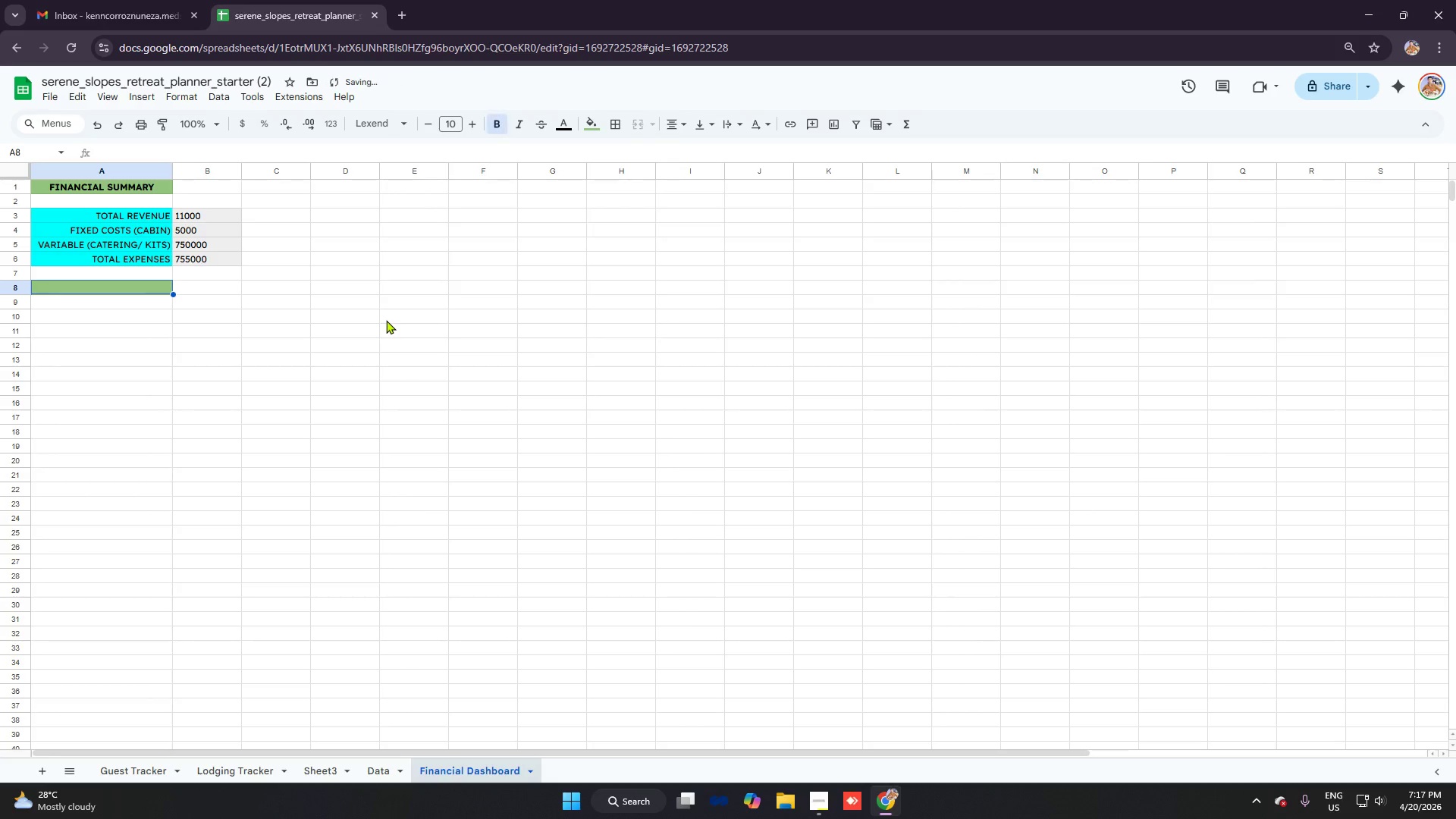 
key(Control+B)
 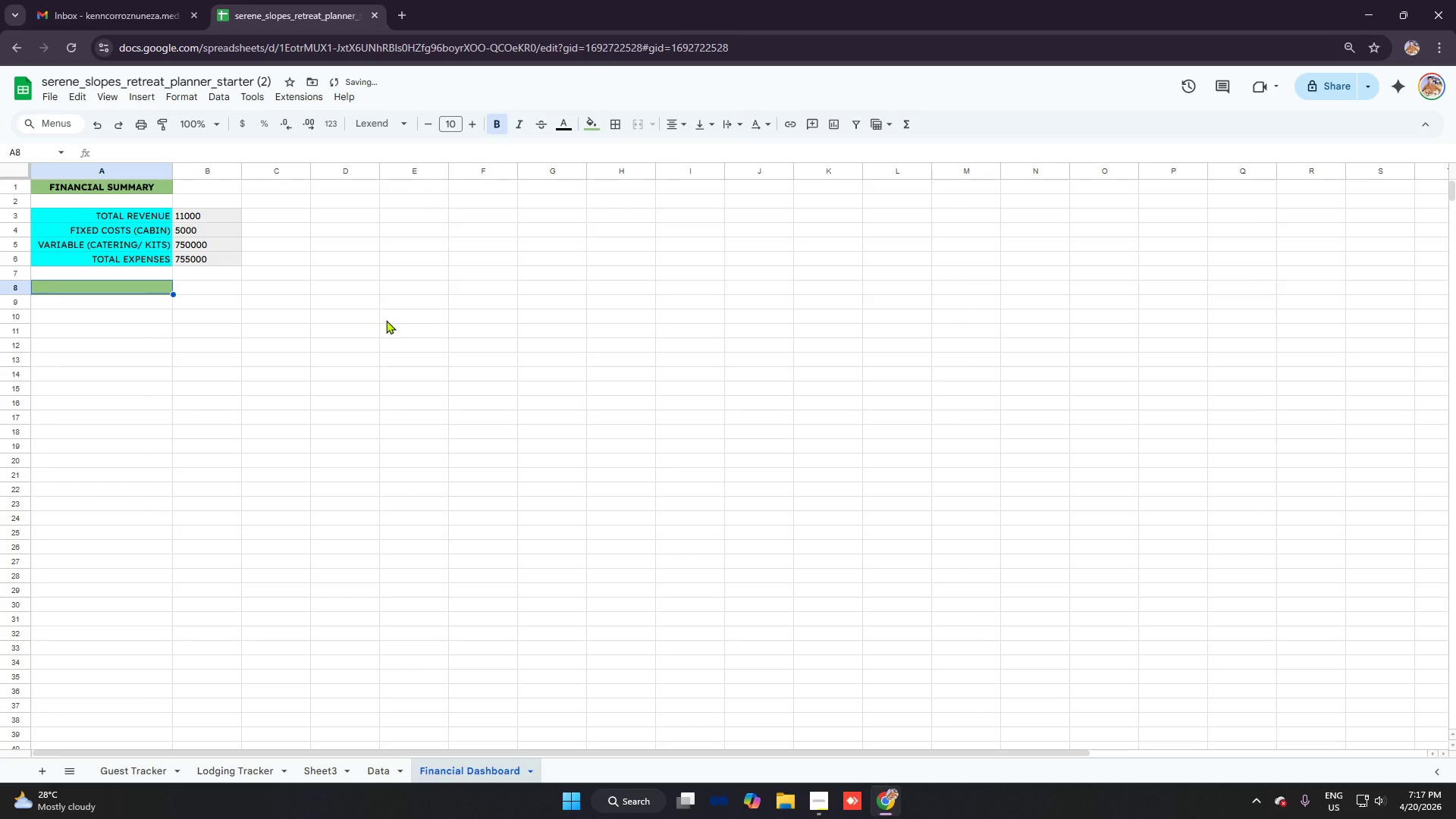 
type(net profit)
key(Backspace)
key(Backspace)
key(Backspace)
key(Backspace)
key(Backspace)
key(Backspace)
key(Backspace)
key(Backspace)
key(Backspace)
key(Backspace)
type(NET PROFIT)
 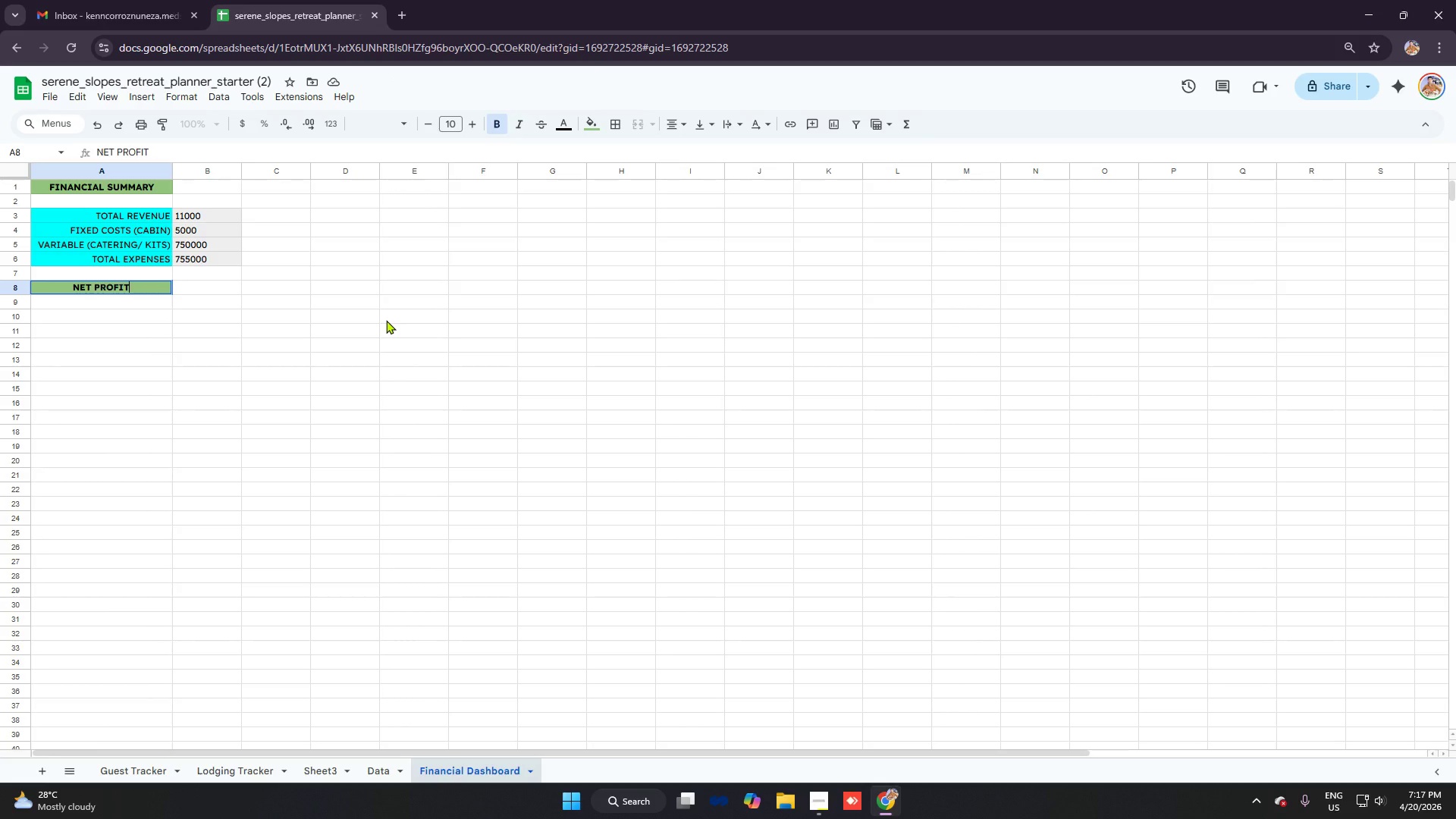 
key(Enter)
 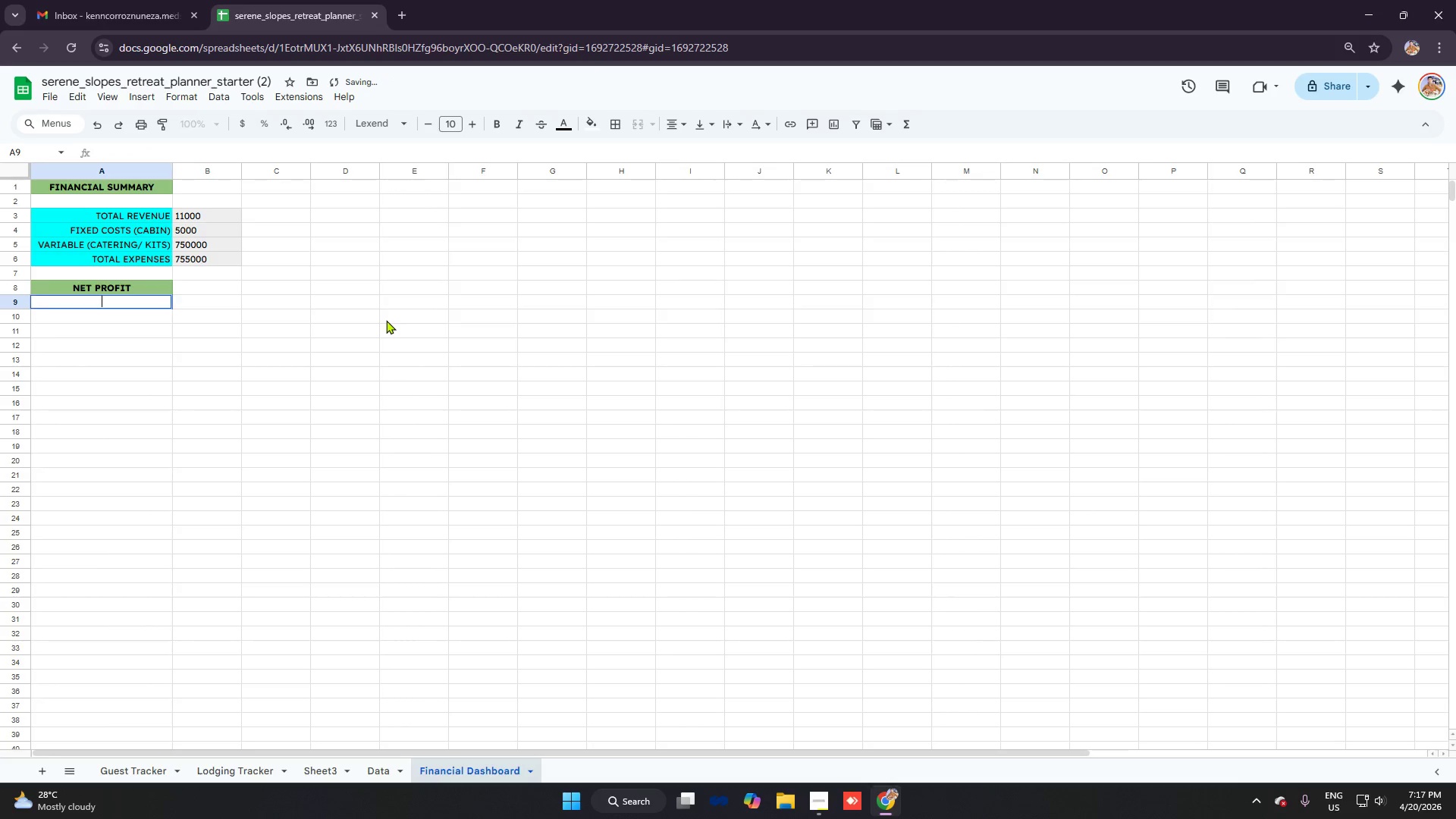 
key(Enter)
 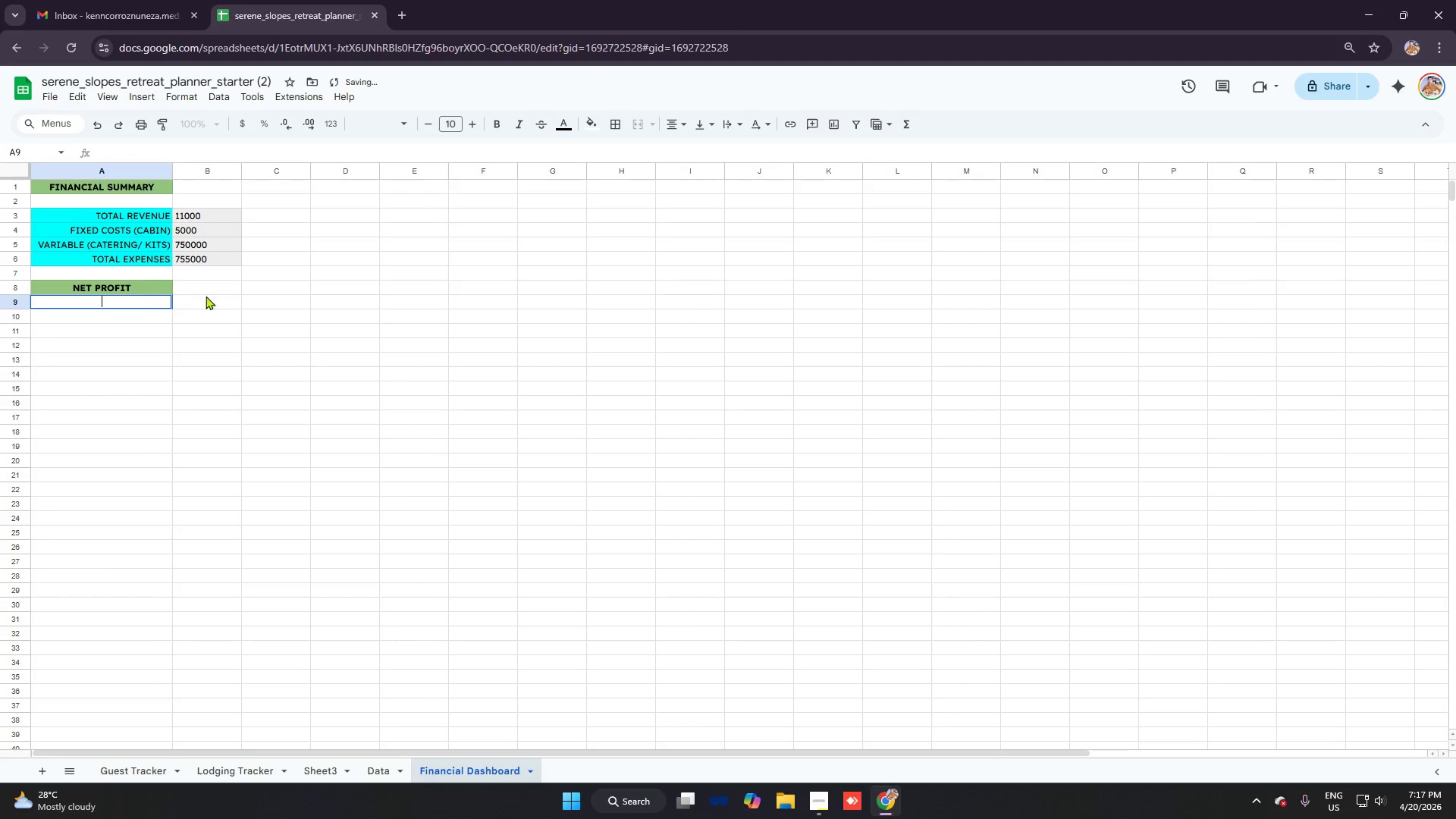 
left_click([210, 288])
 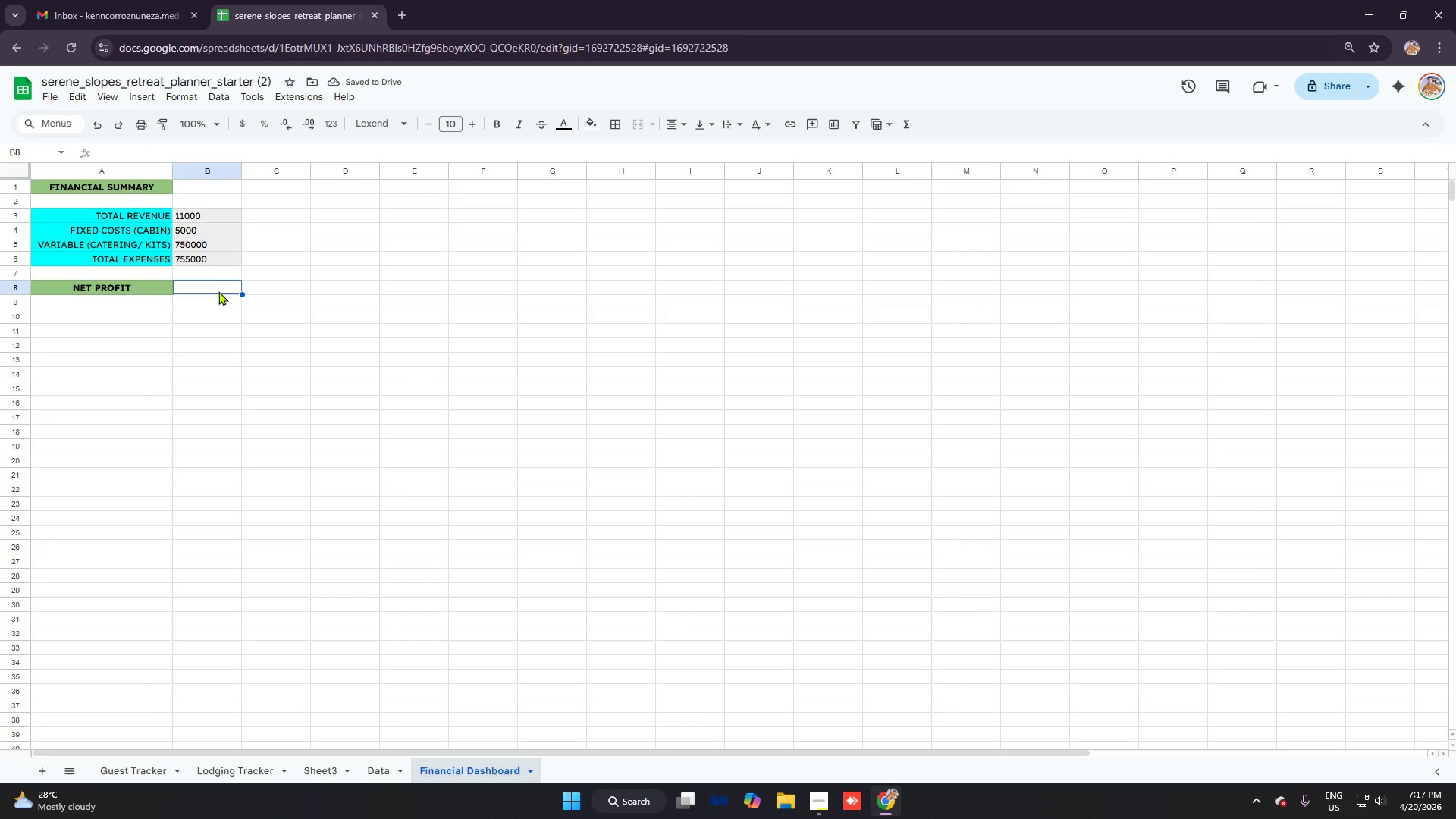 
left_click([218, 284])
 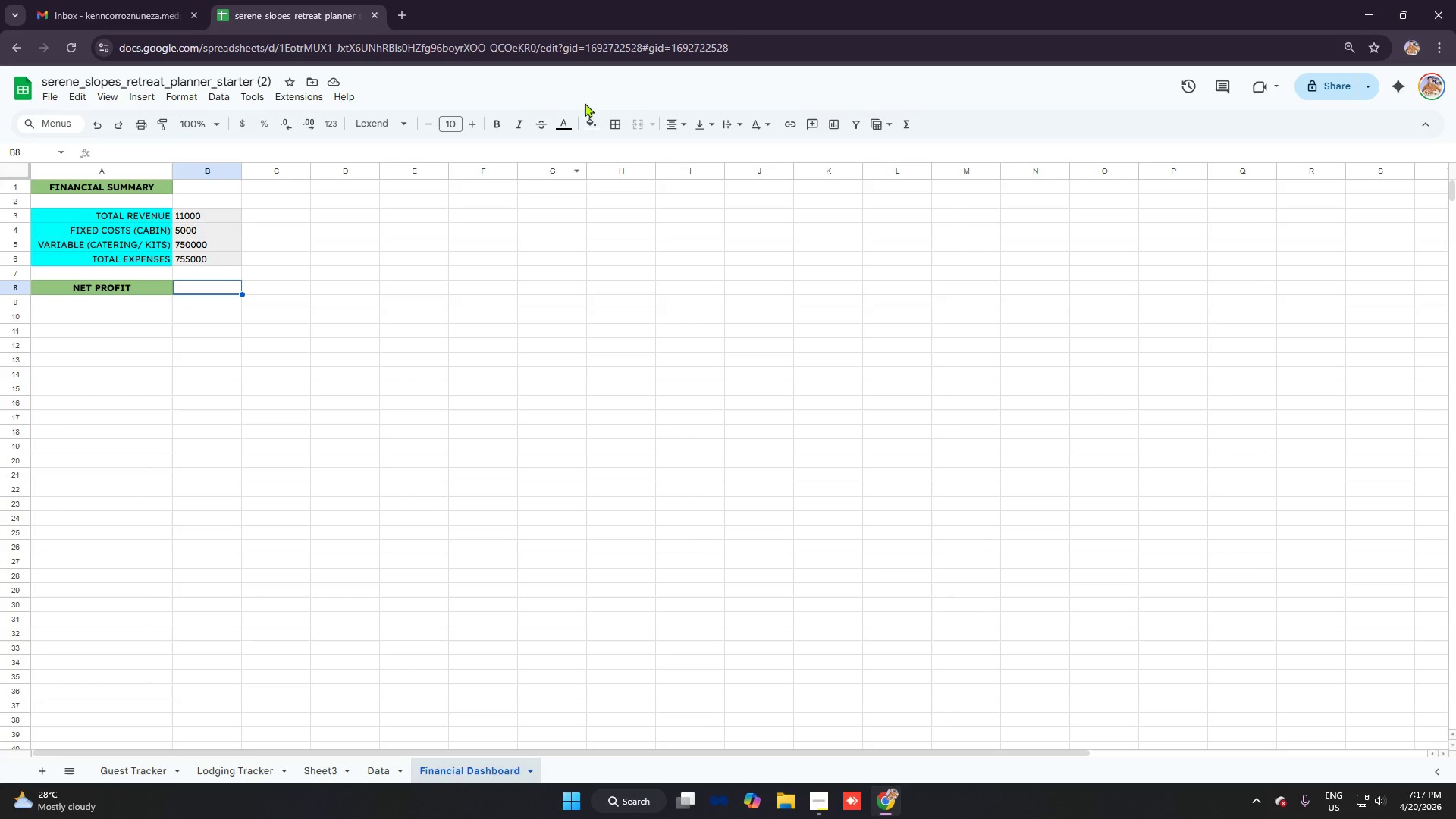 
left_click([587, 124])
 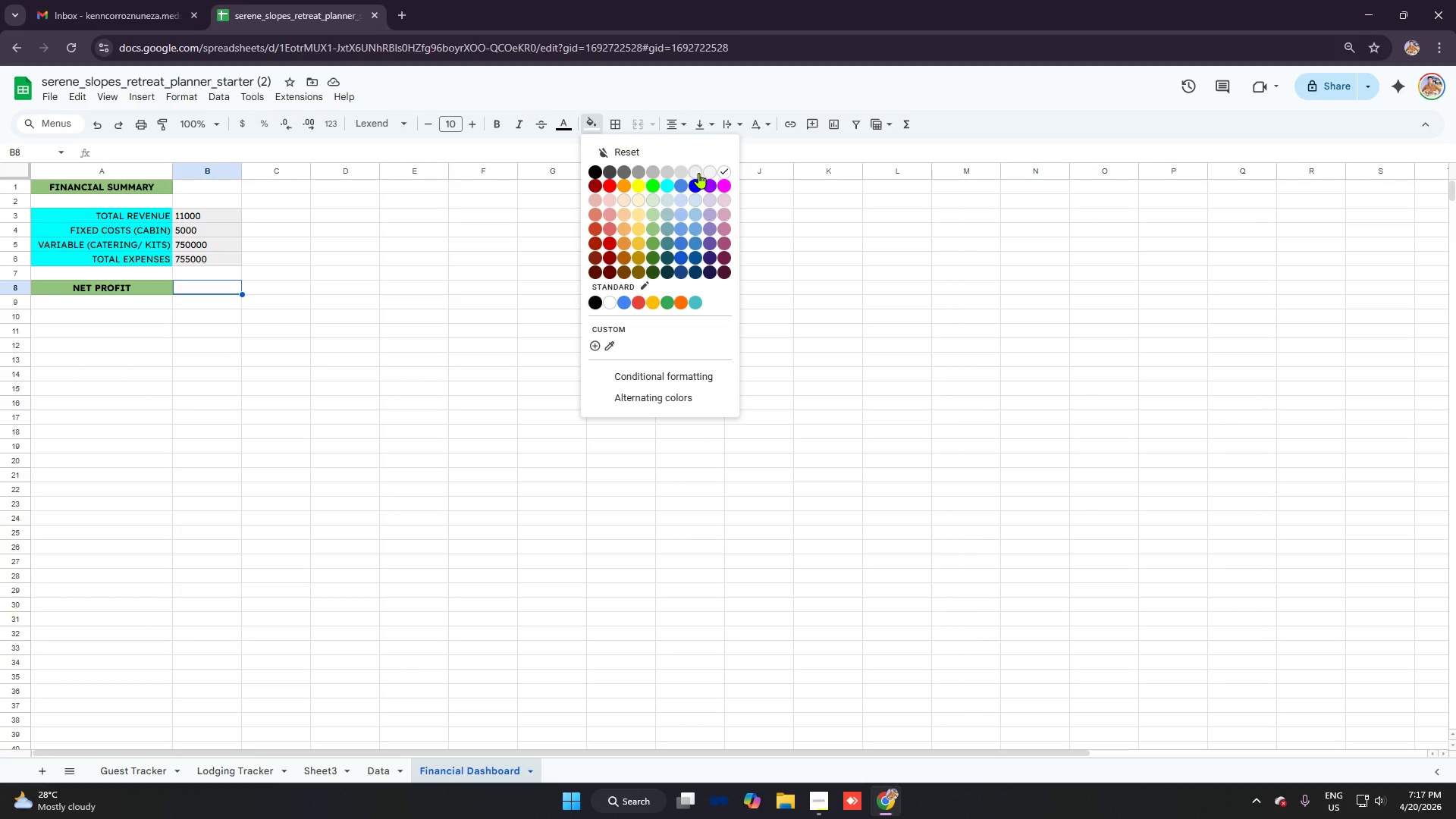 
left_click([698, 173])
 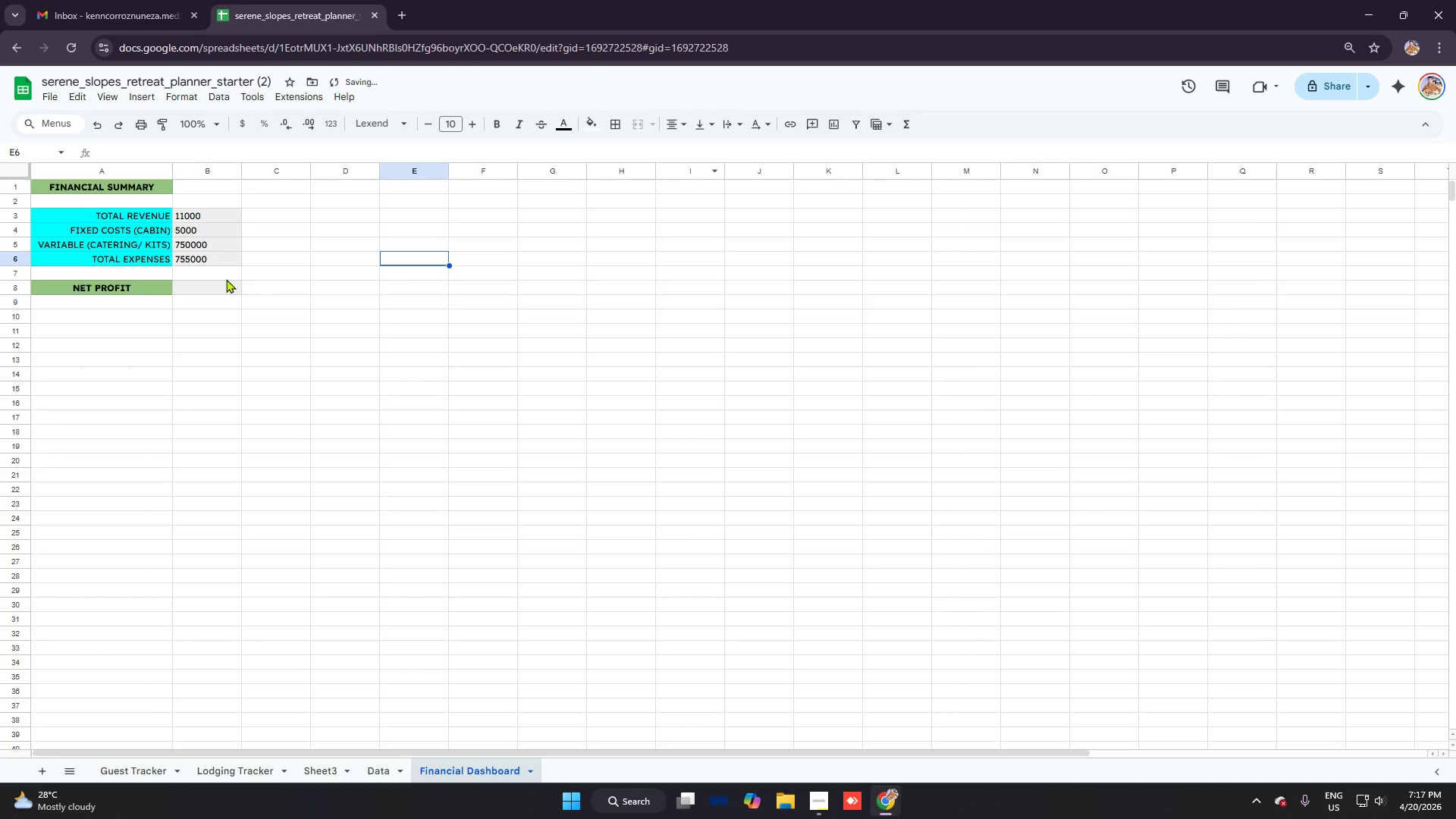 
left_click([208, 290])
 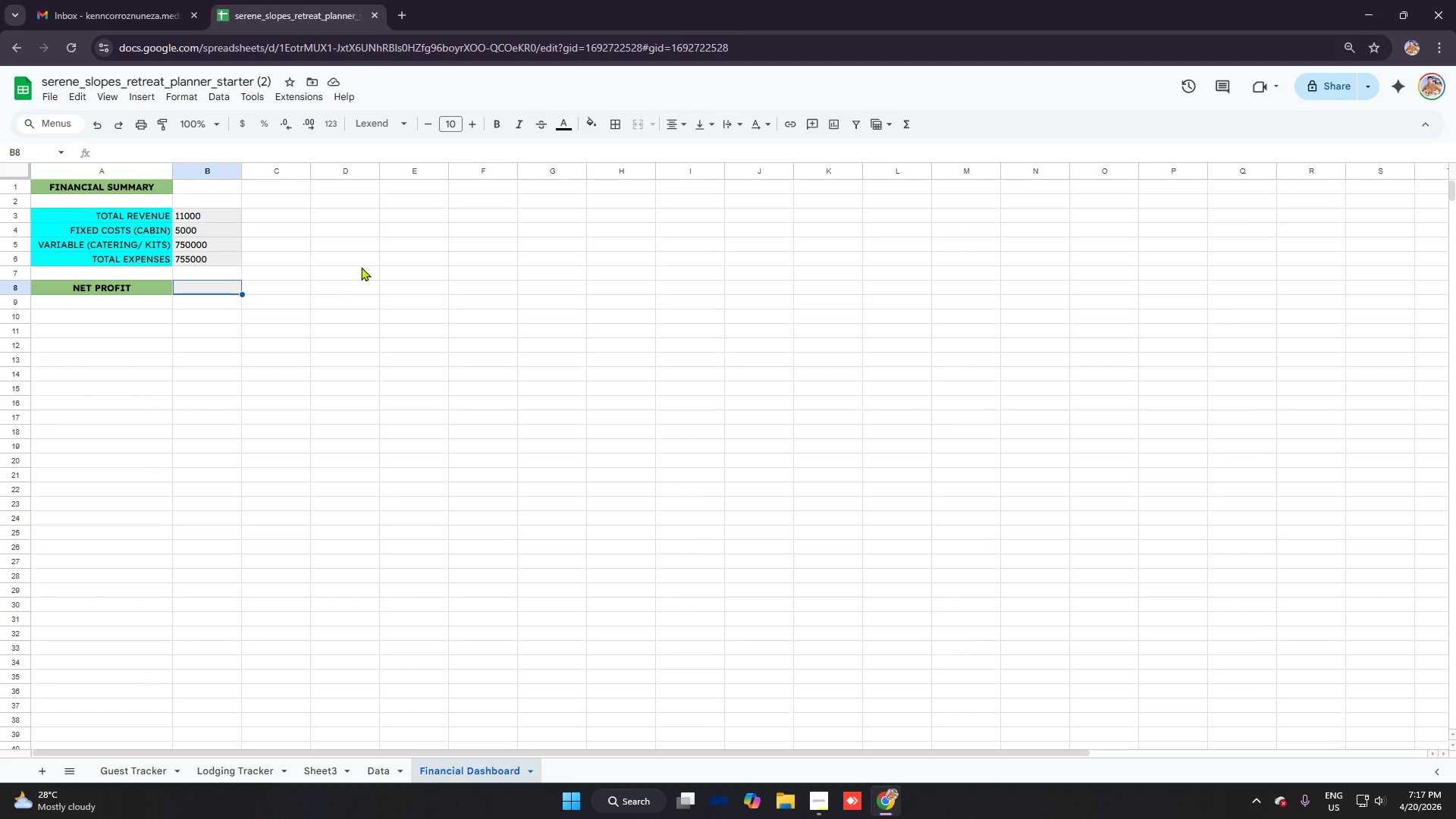 
wait(7.7)
 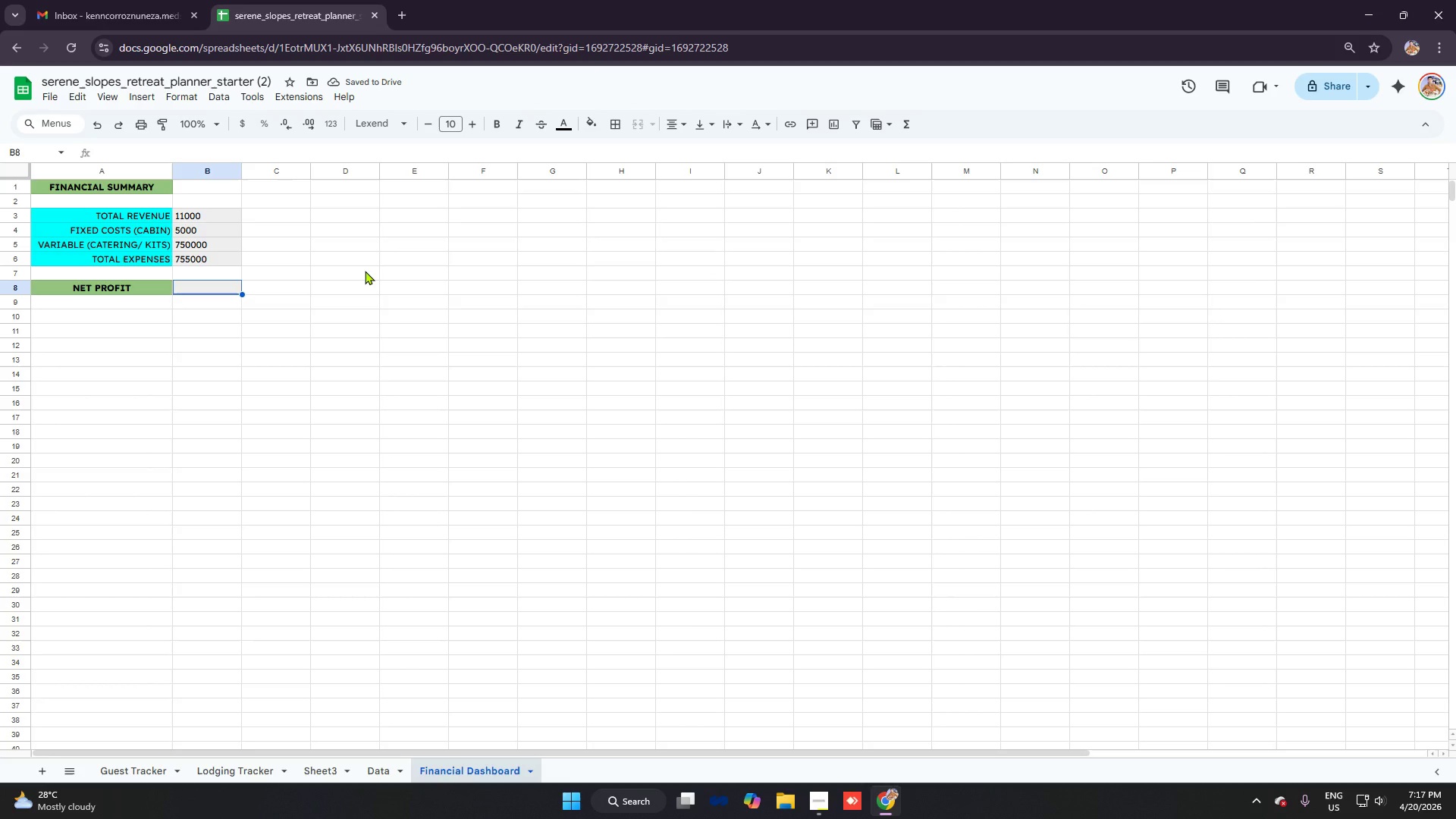 
type(=B3-V)
key(Backspace)
type(B6)
 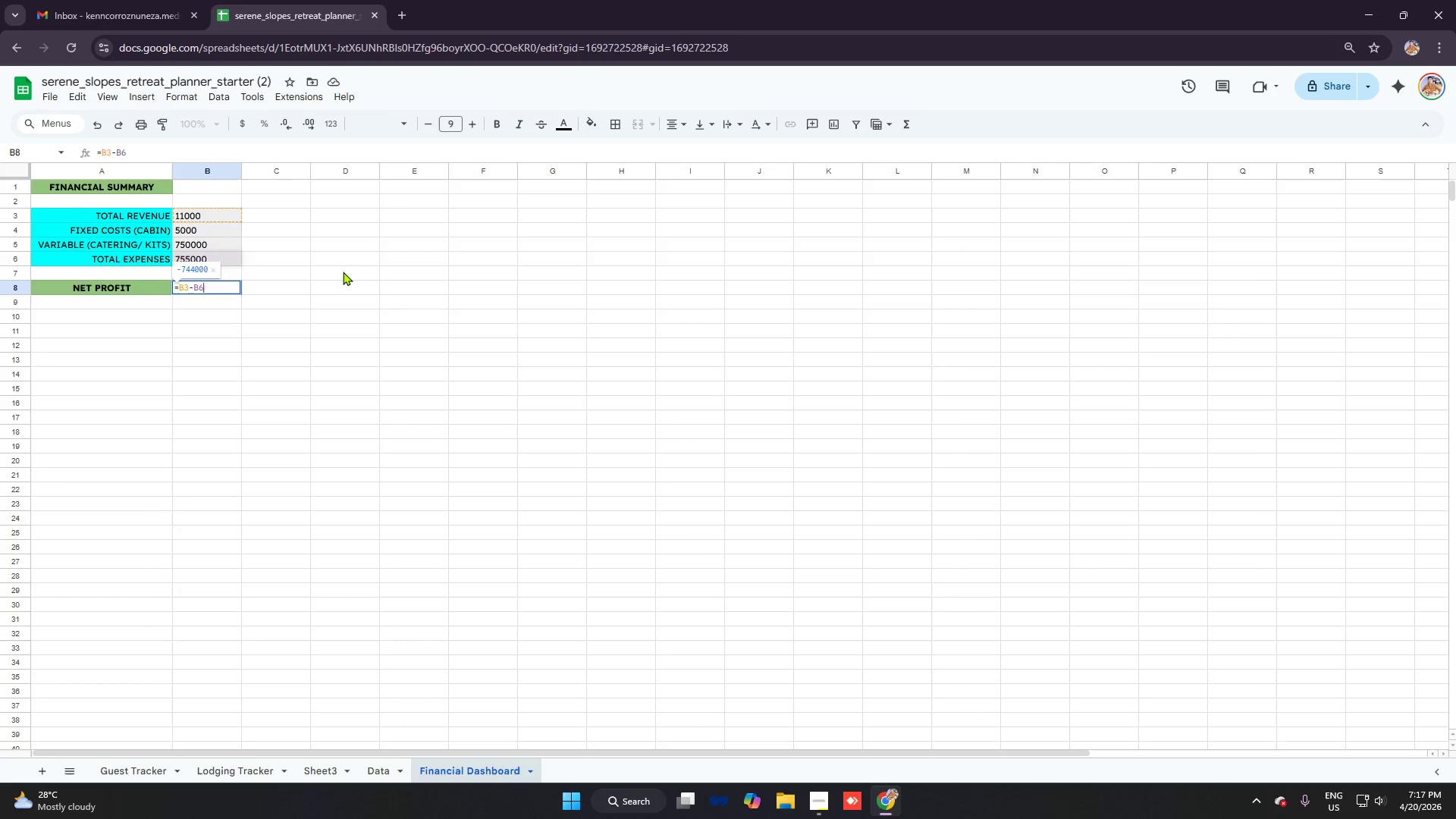 
key(Enter)
 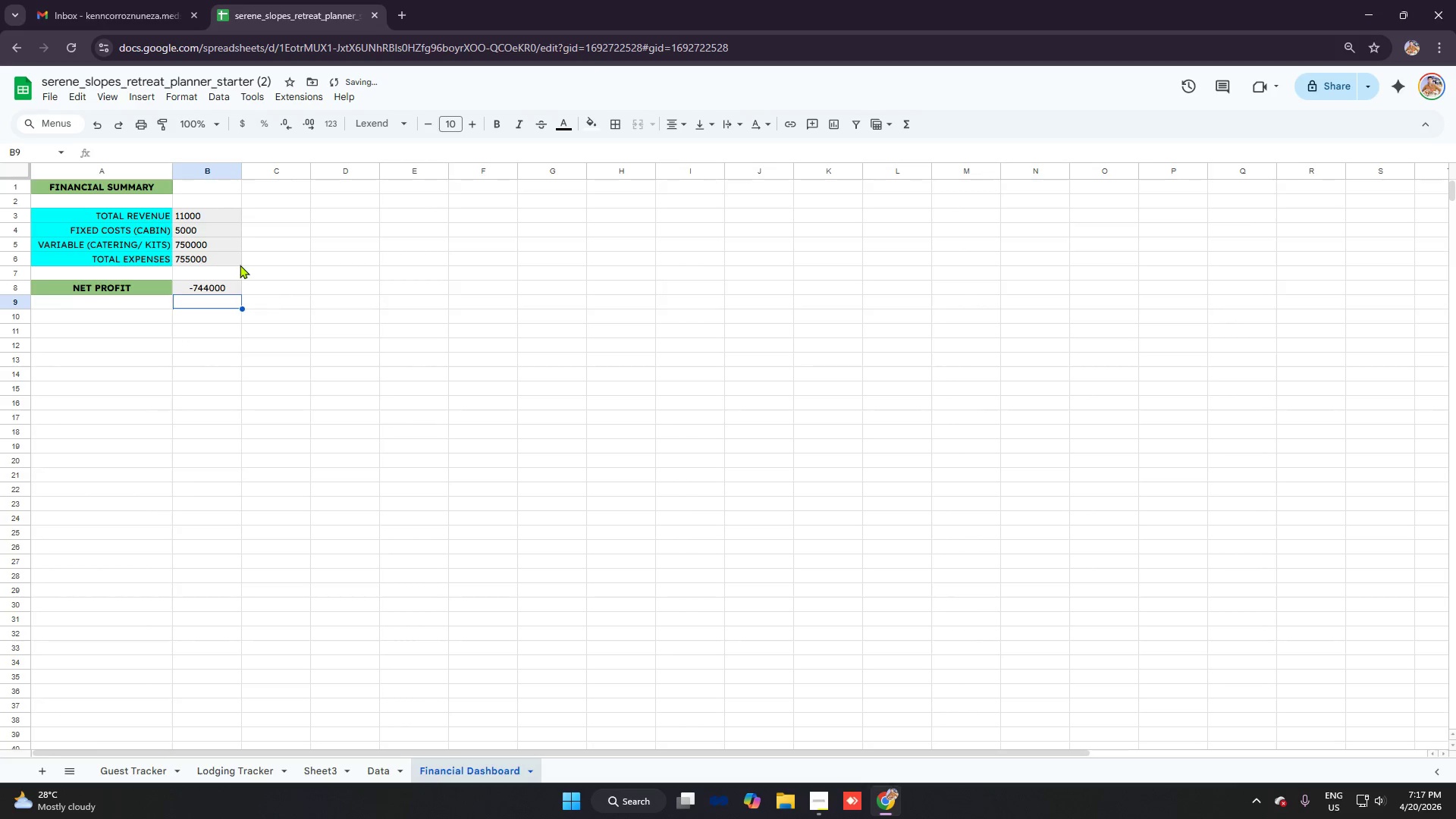 
left_click_drag(start_coordinate=[216, 218], to_coordinate=[224, 285])
 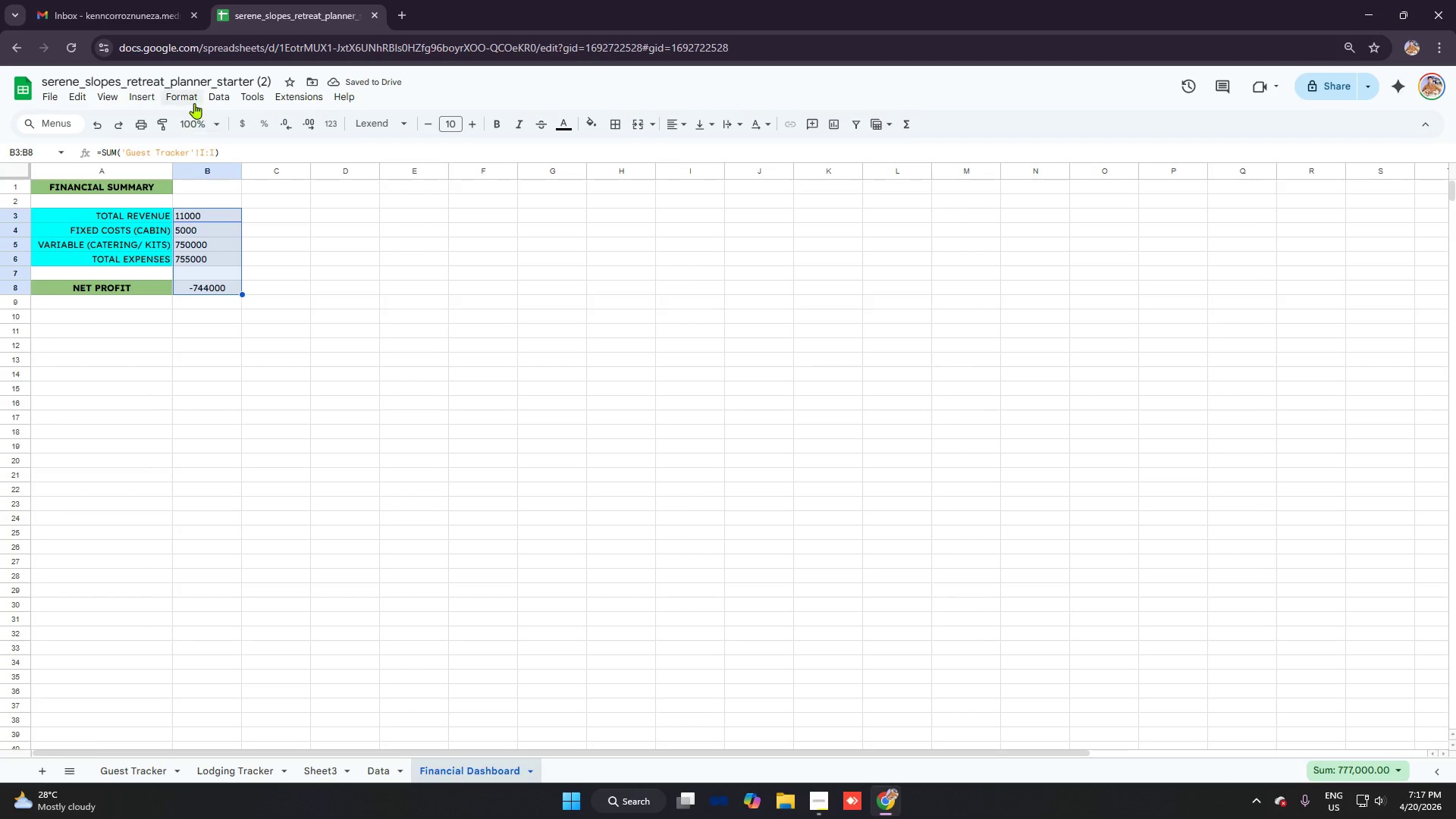 
left_click([193, 98])
 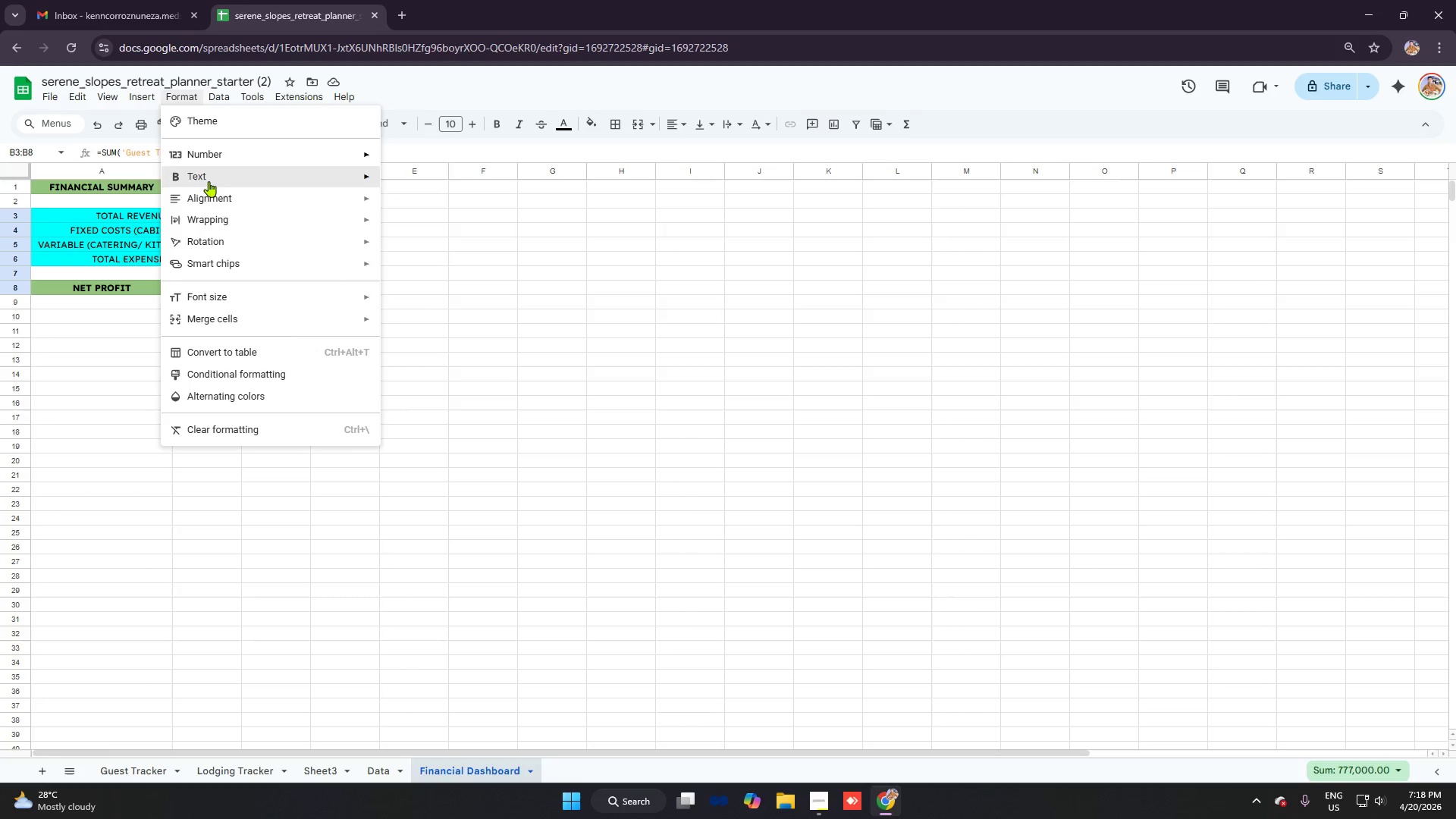 
left_click([217, 199])
 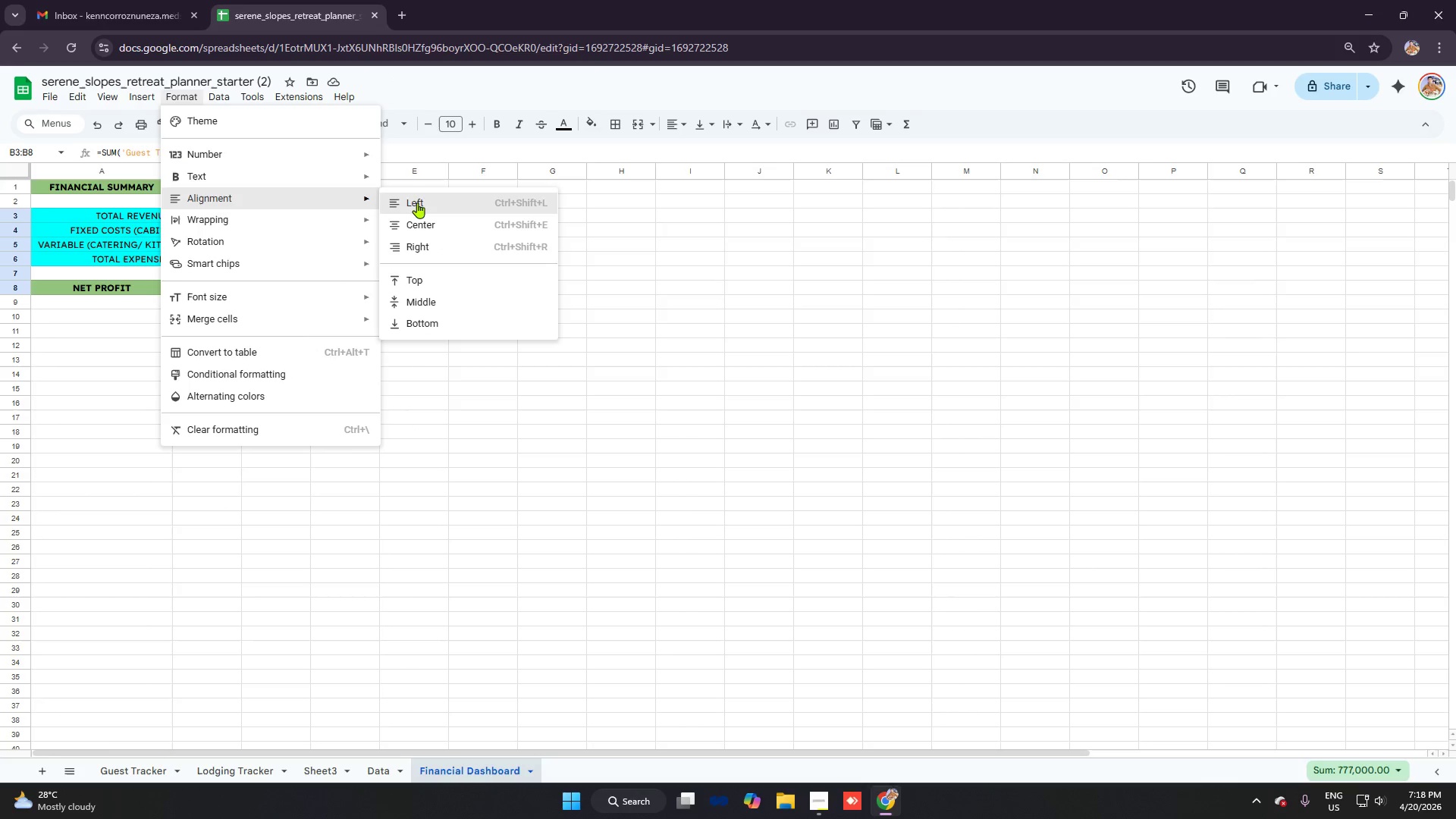 
left_click([418, 202])
 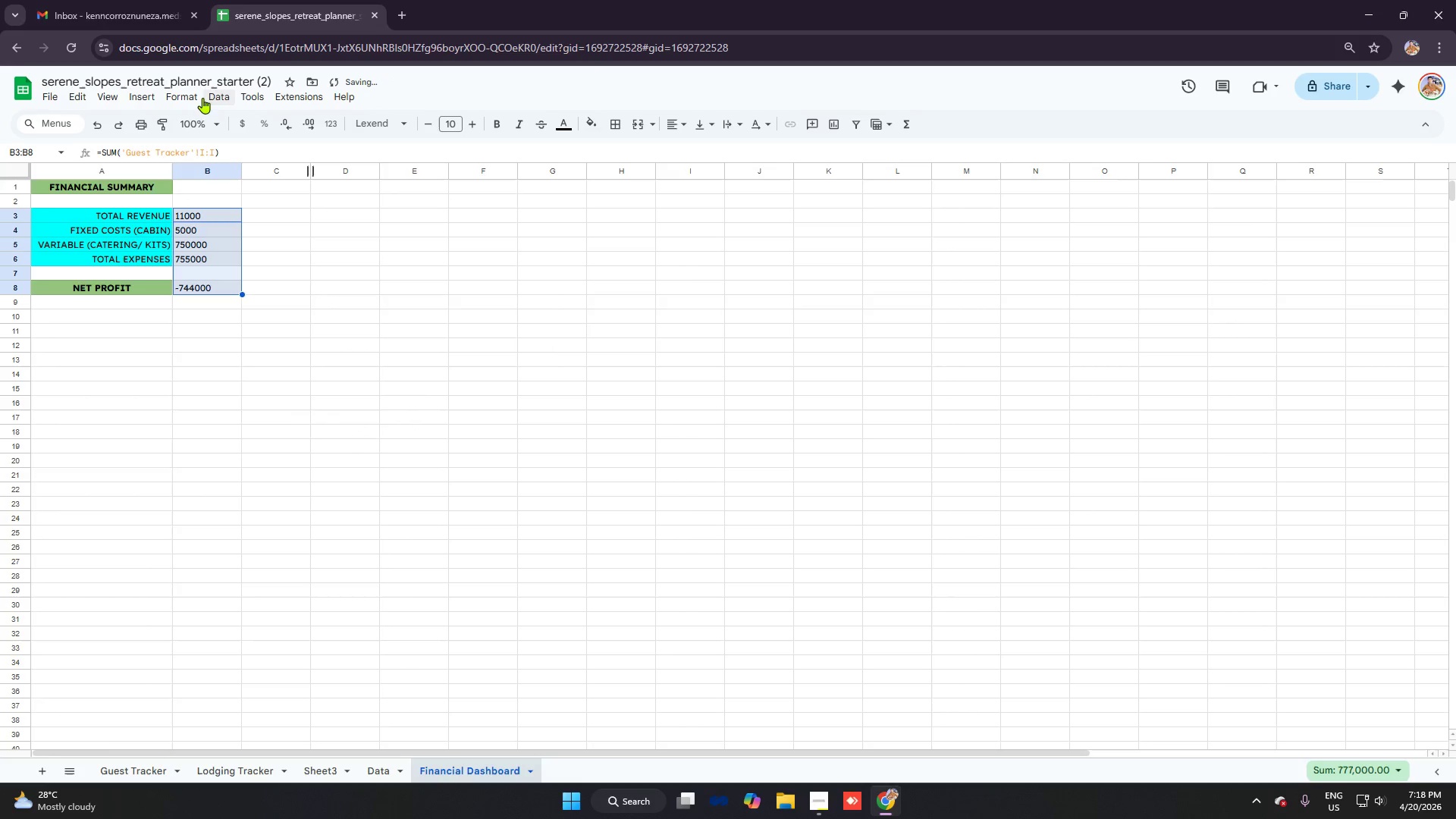 
left_click([186, 93])
 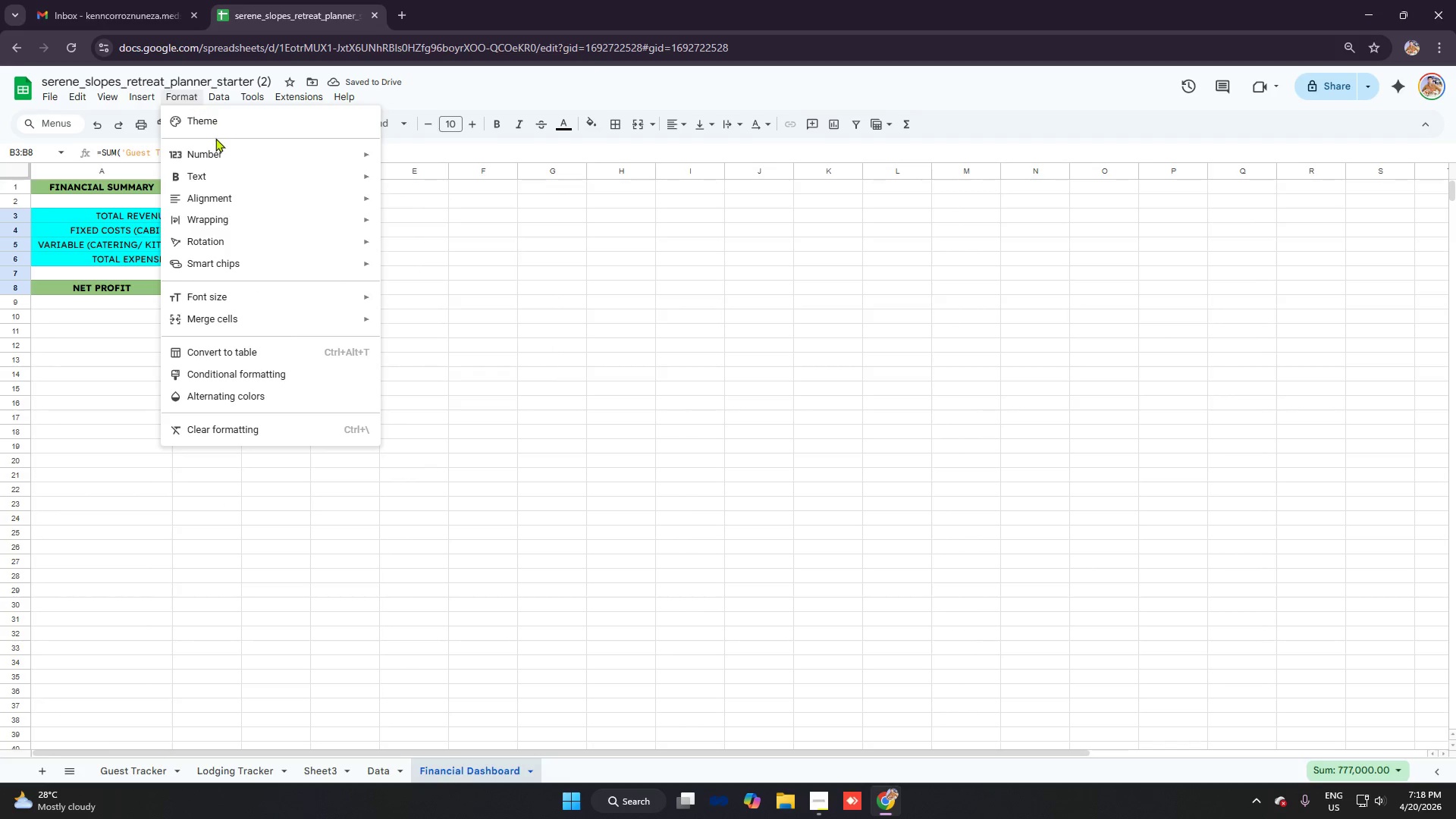 
left_click([227, 153])
 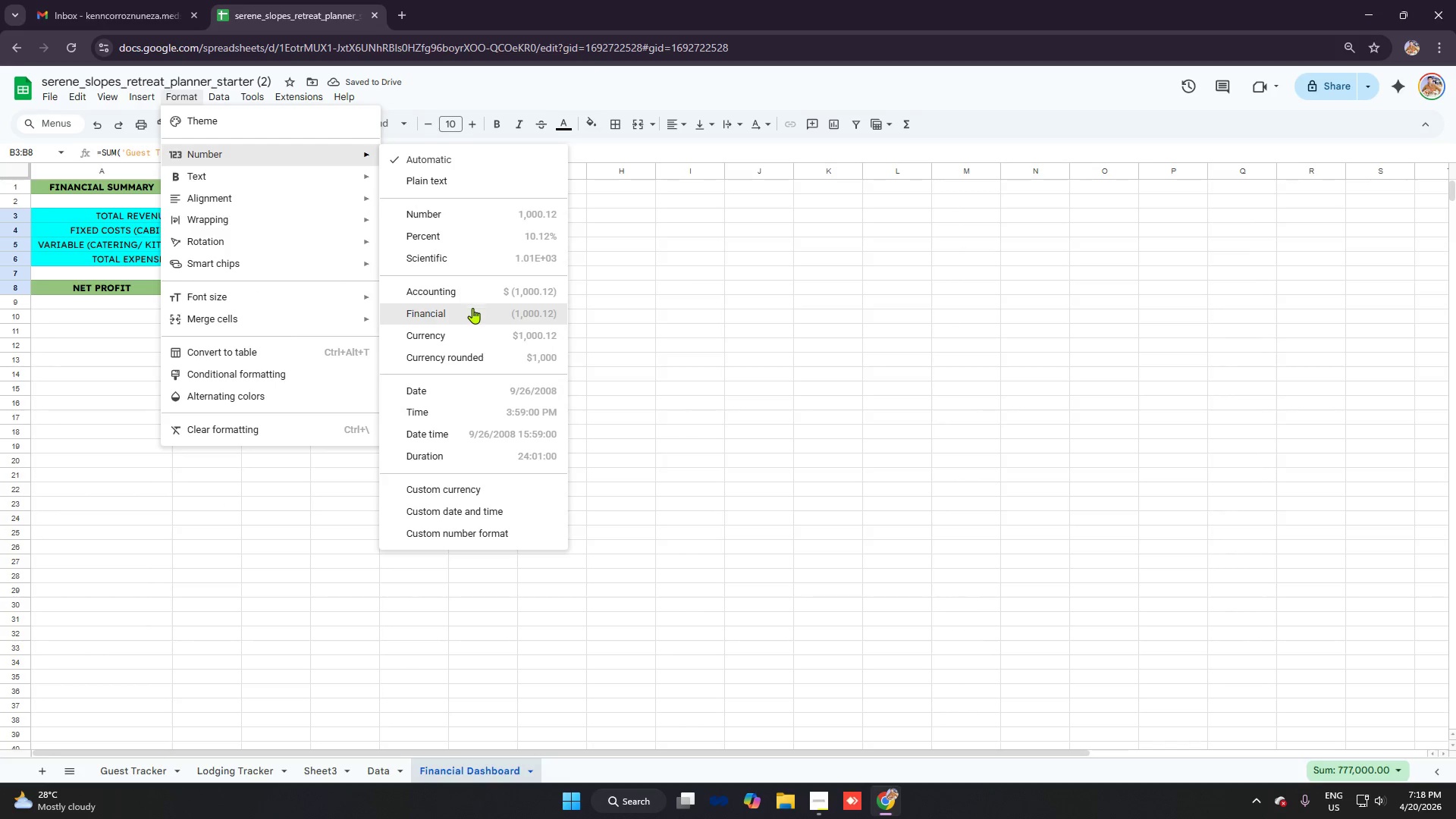 
left_click([470, 337])
 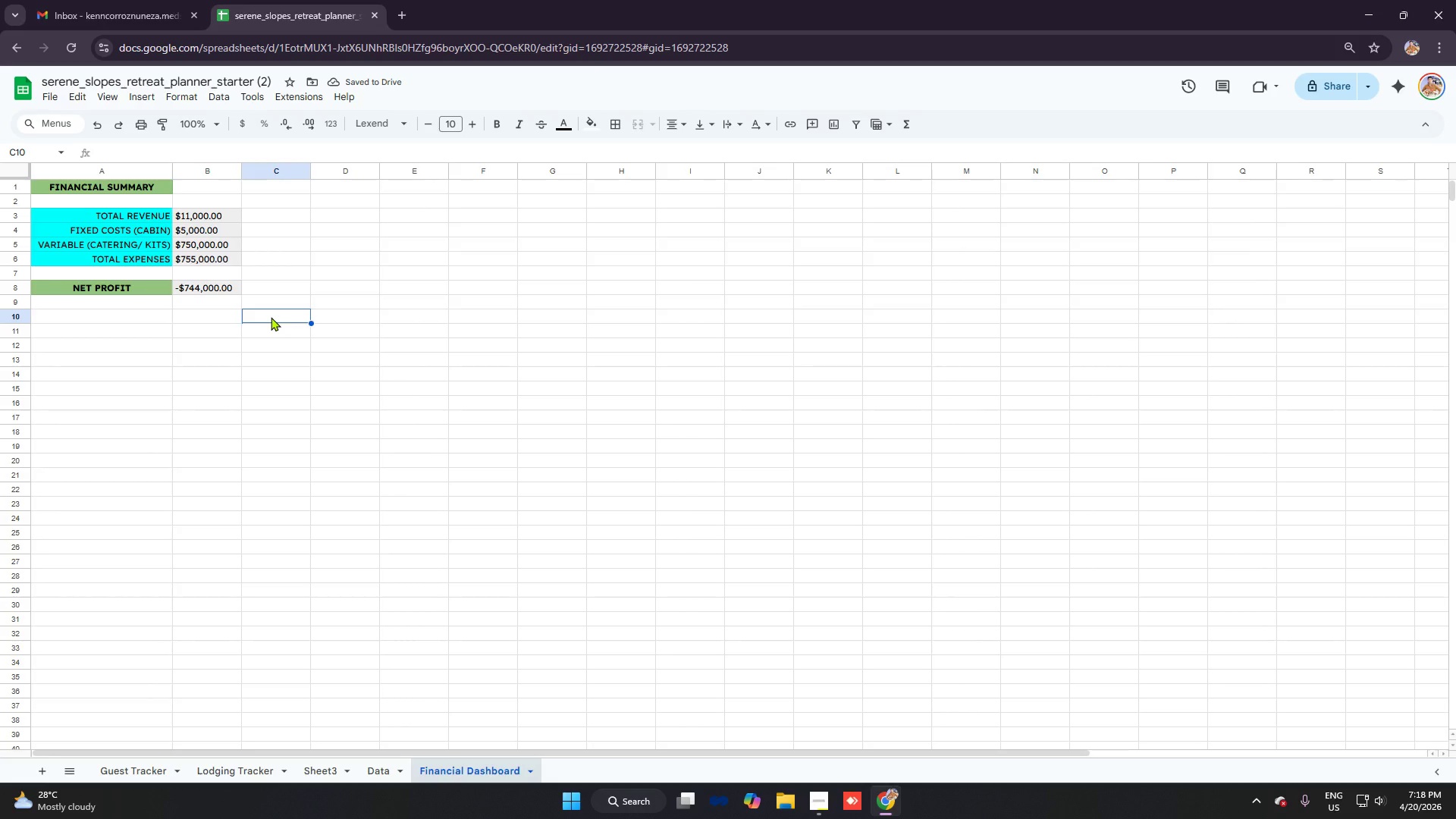 
wait(6.17)
 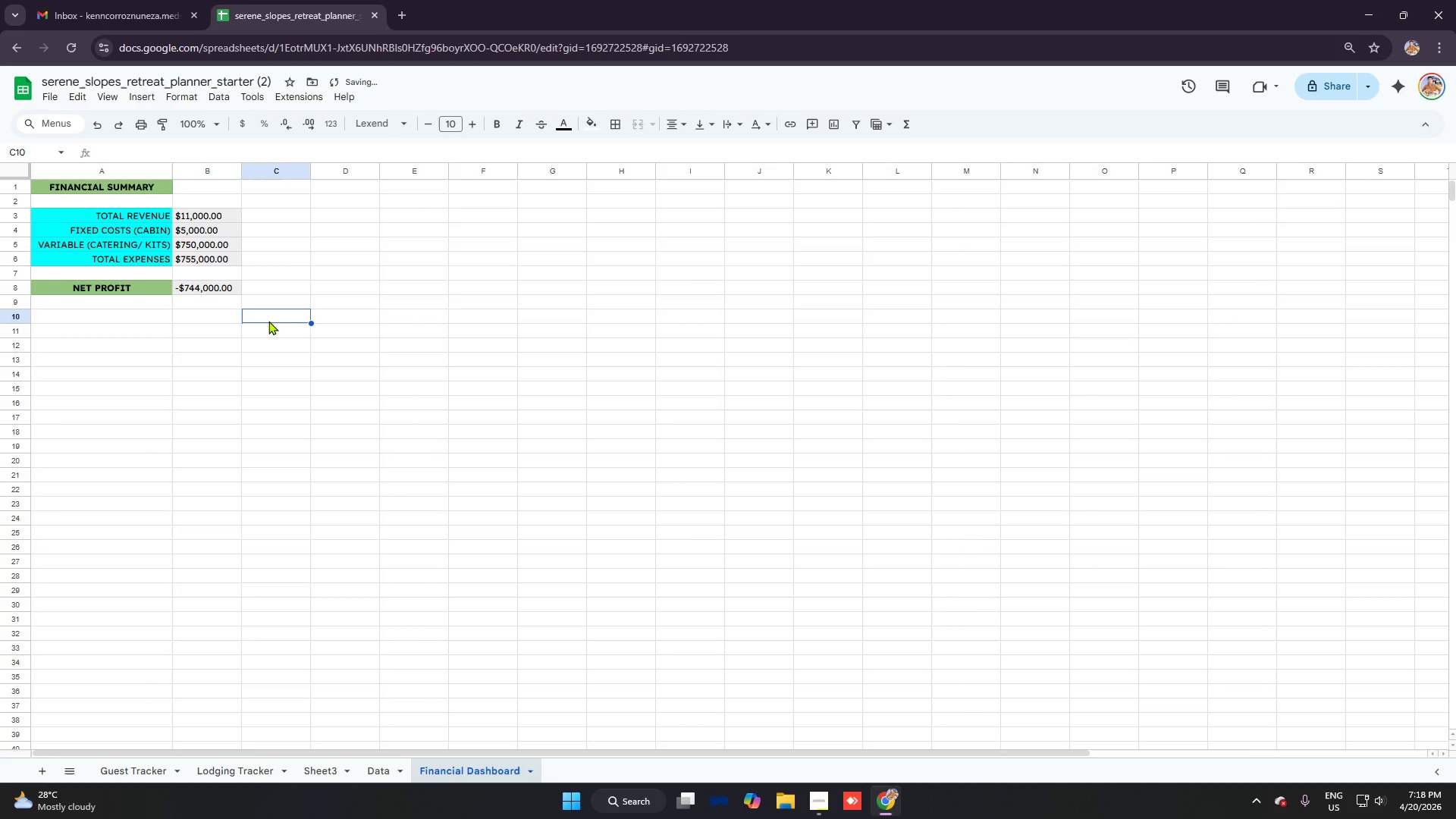 
left_click([216, 306])
 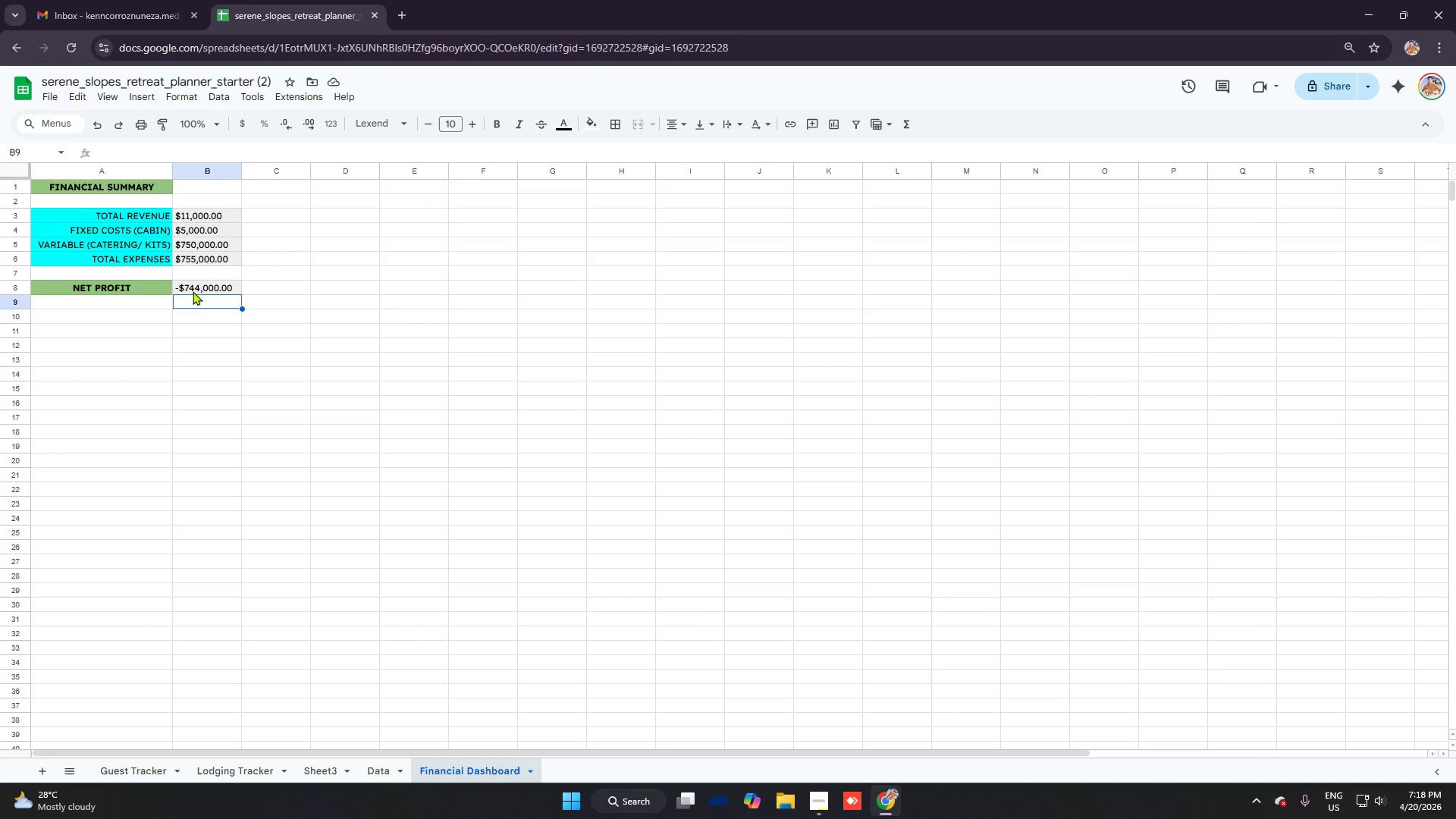 
left_click([193, 291])
 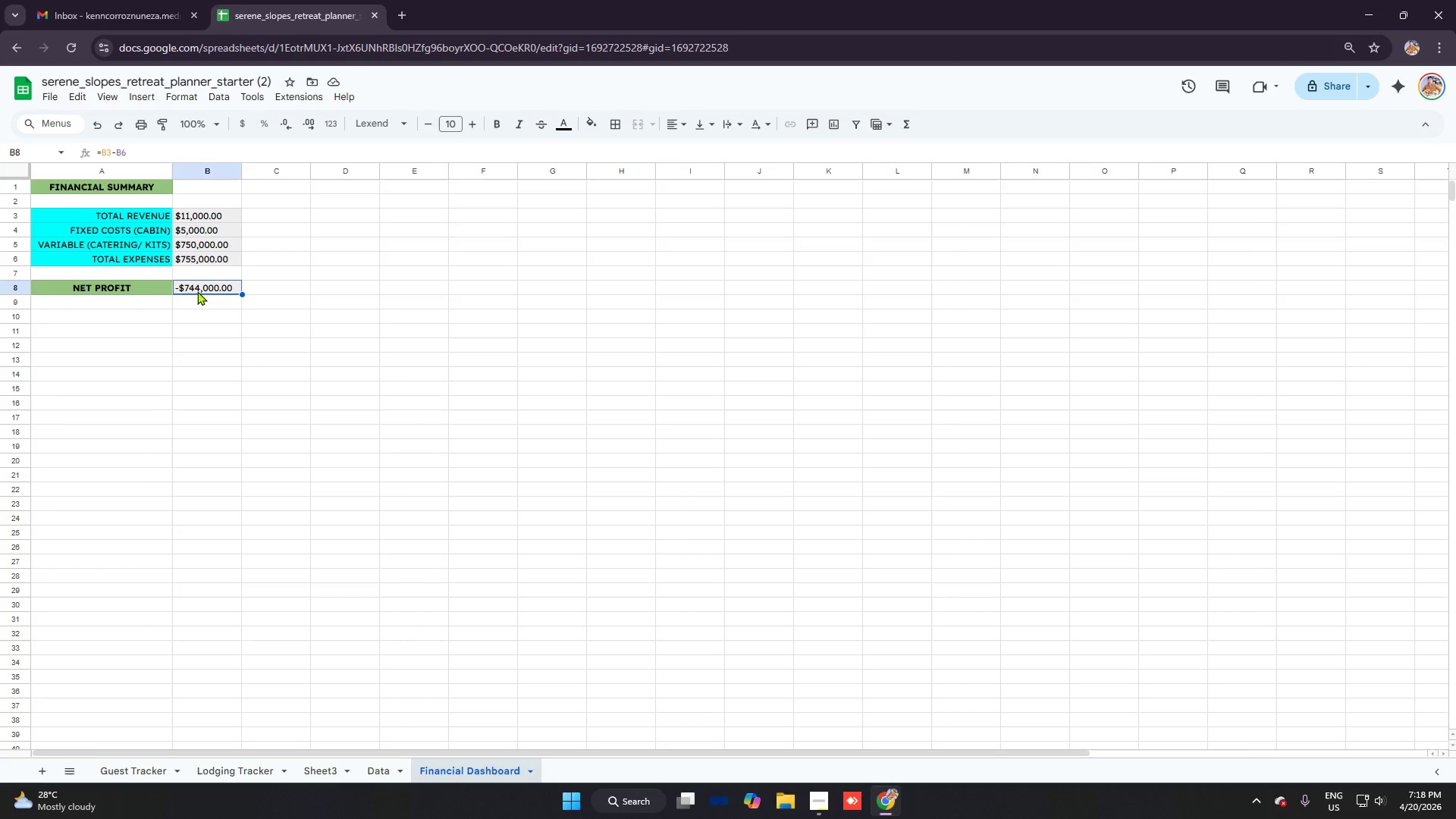 
left_click([105, 317])
 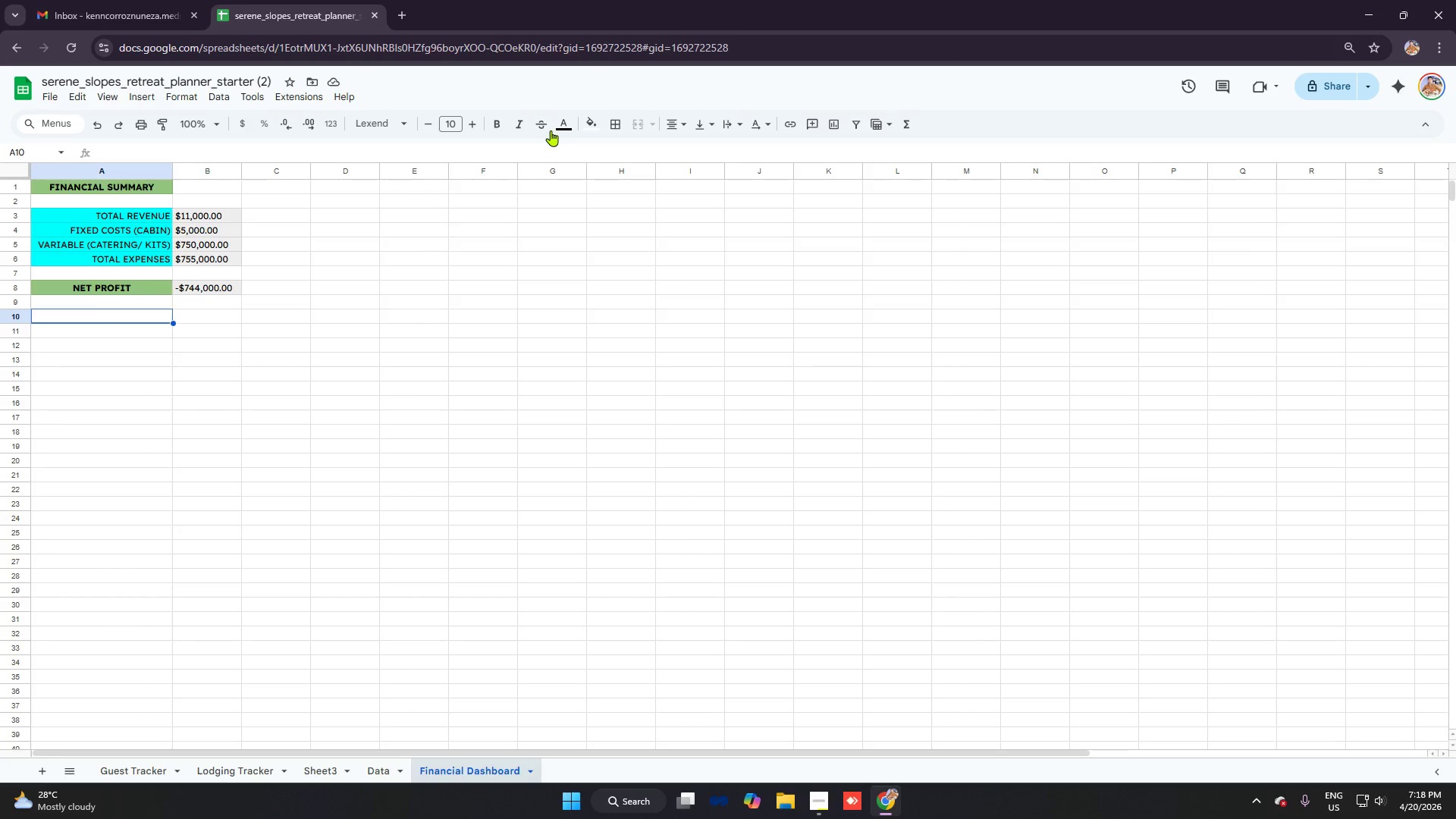 
wait(7.27)
 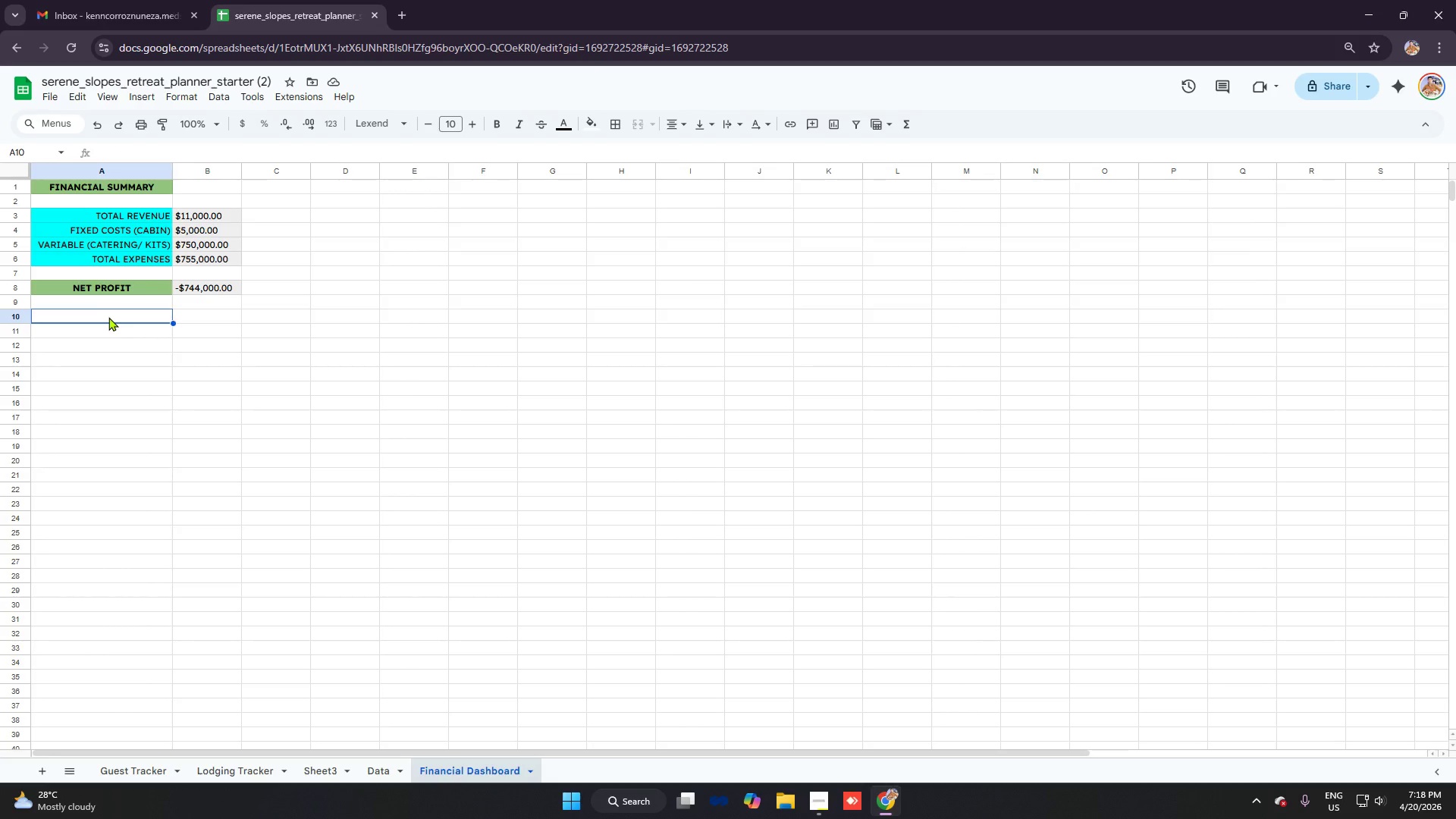 
left_click([654, 229])
 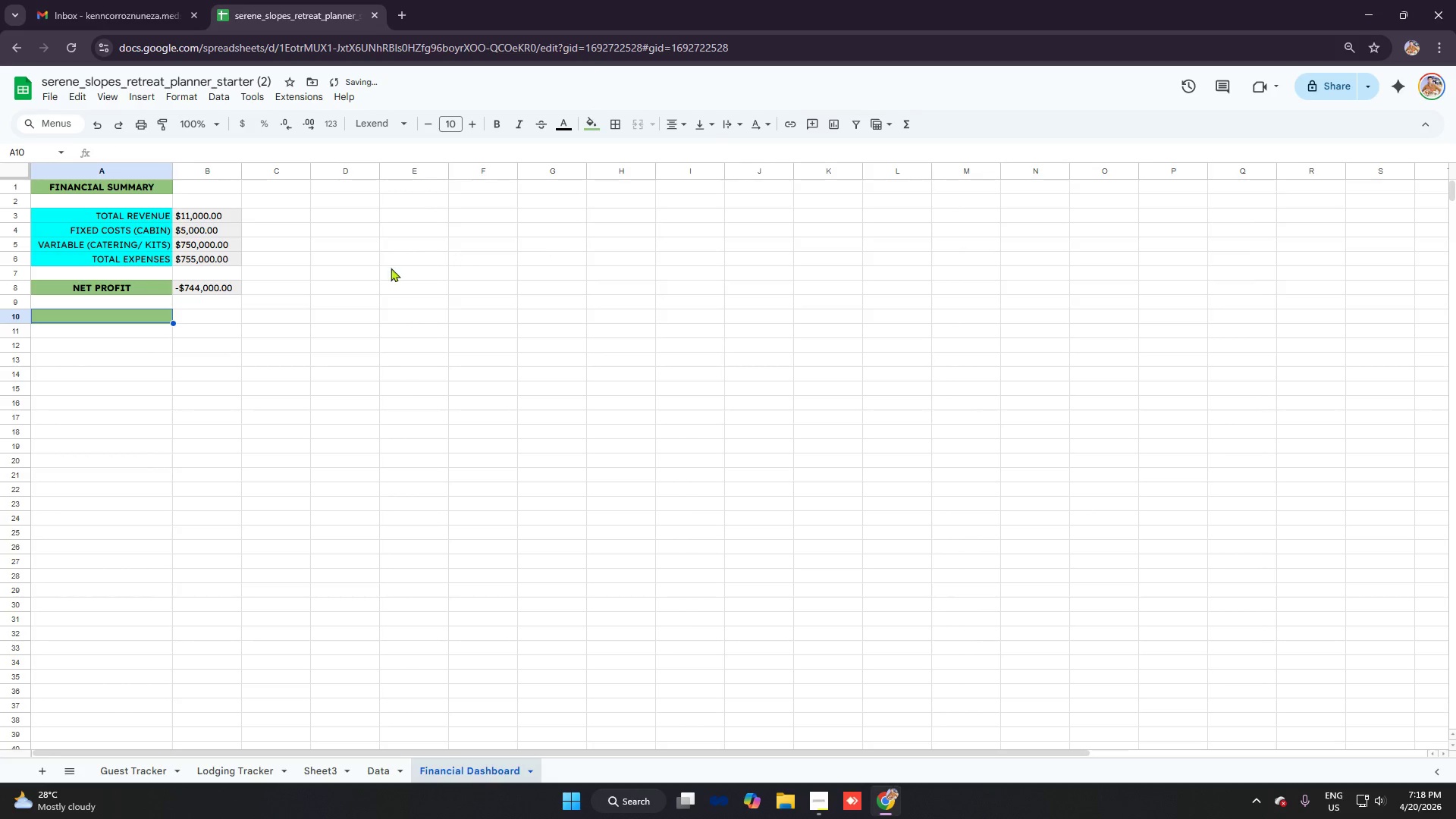 
left_click([372, 271])
 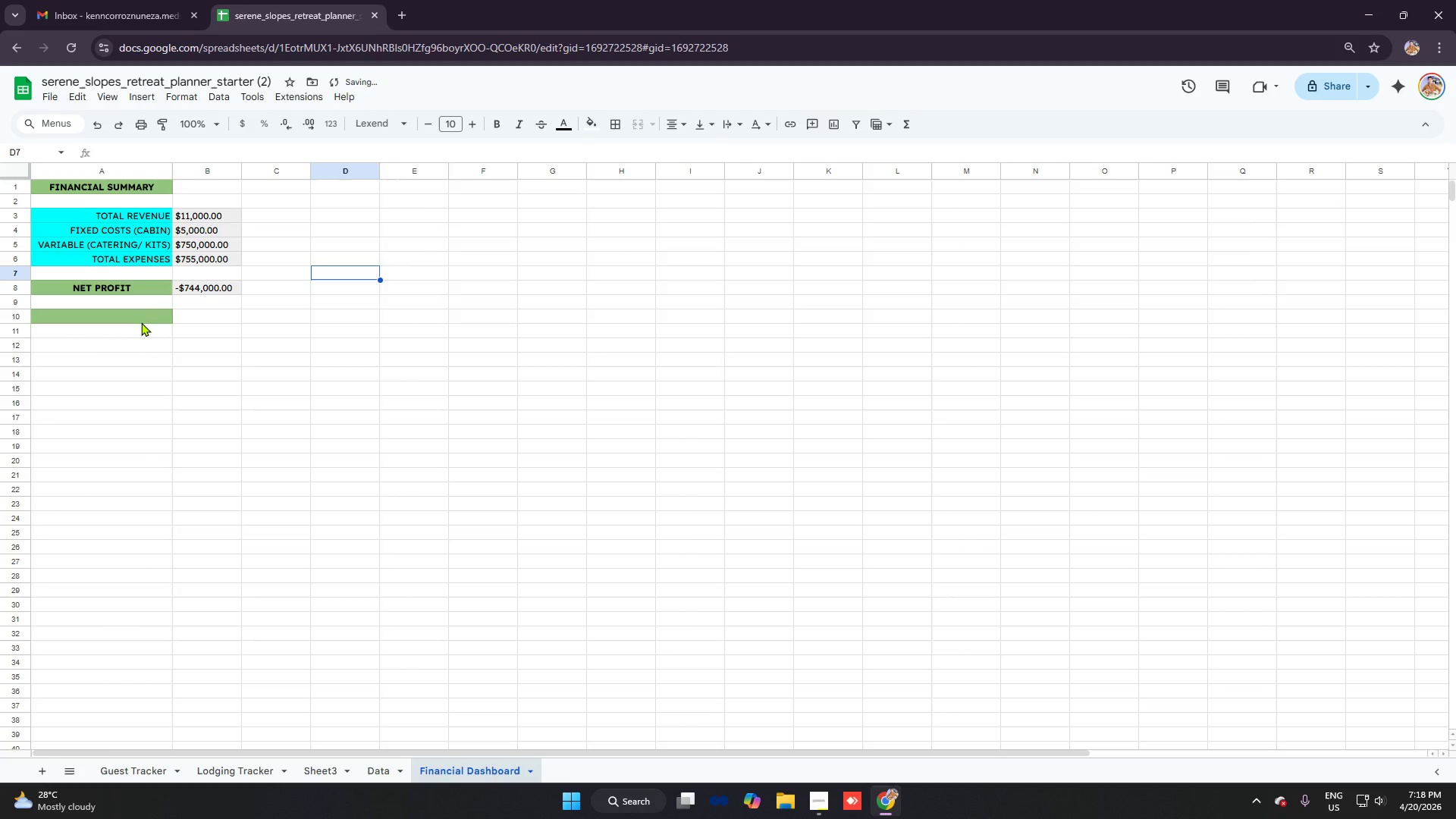 
left_click([140, 316])
 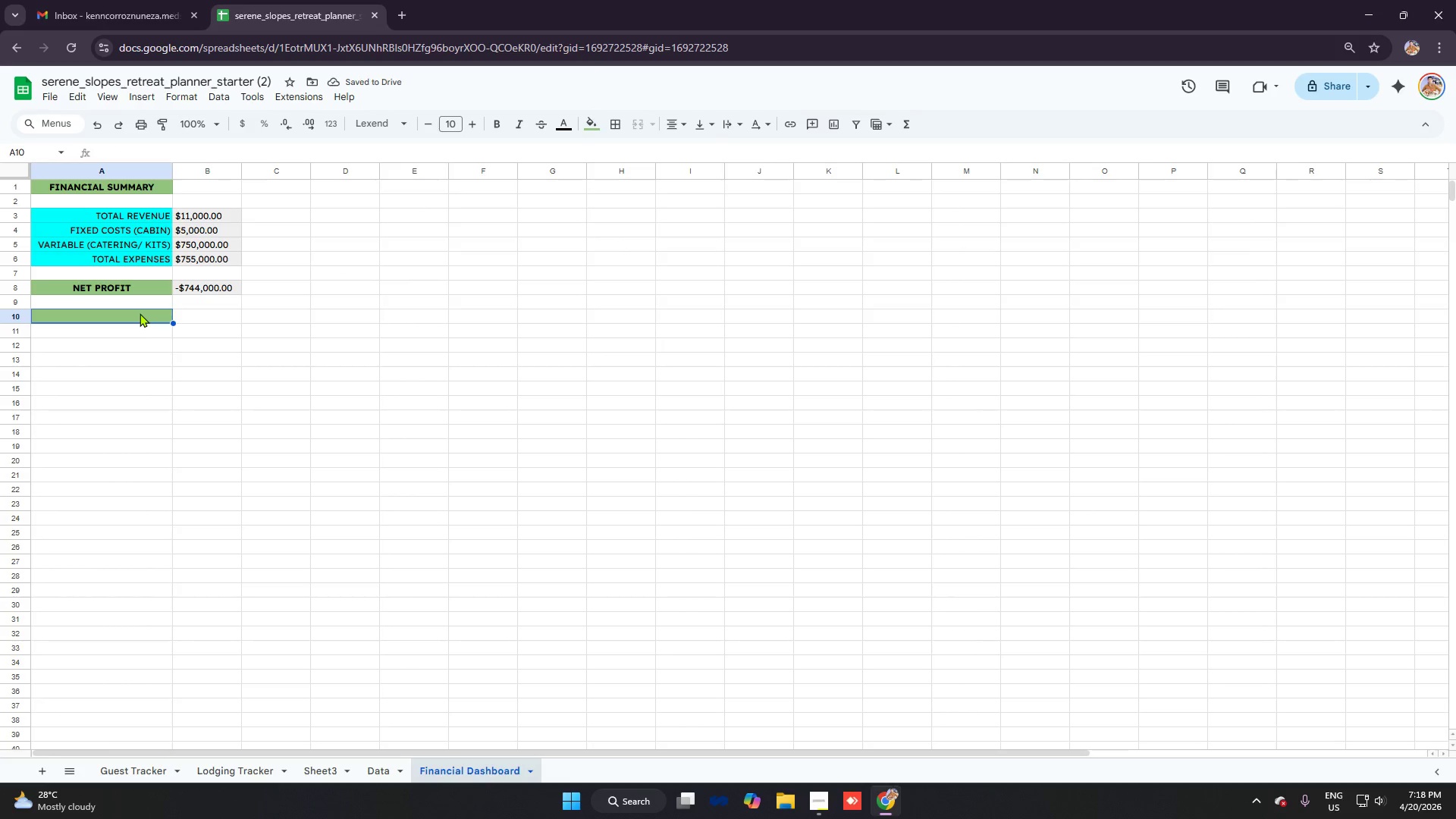 
type(BREAK-EVEN-COUNT)
 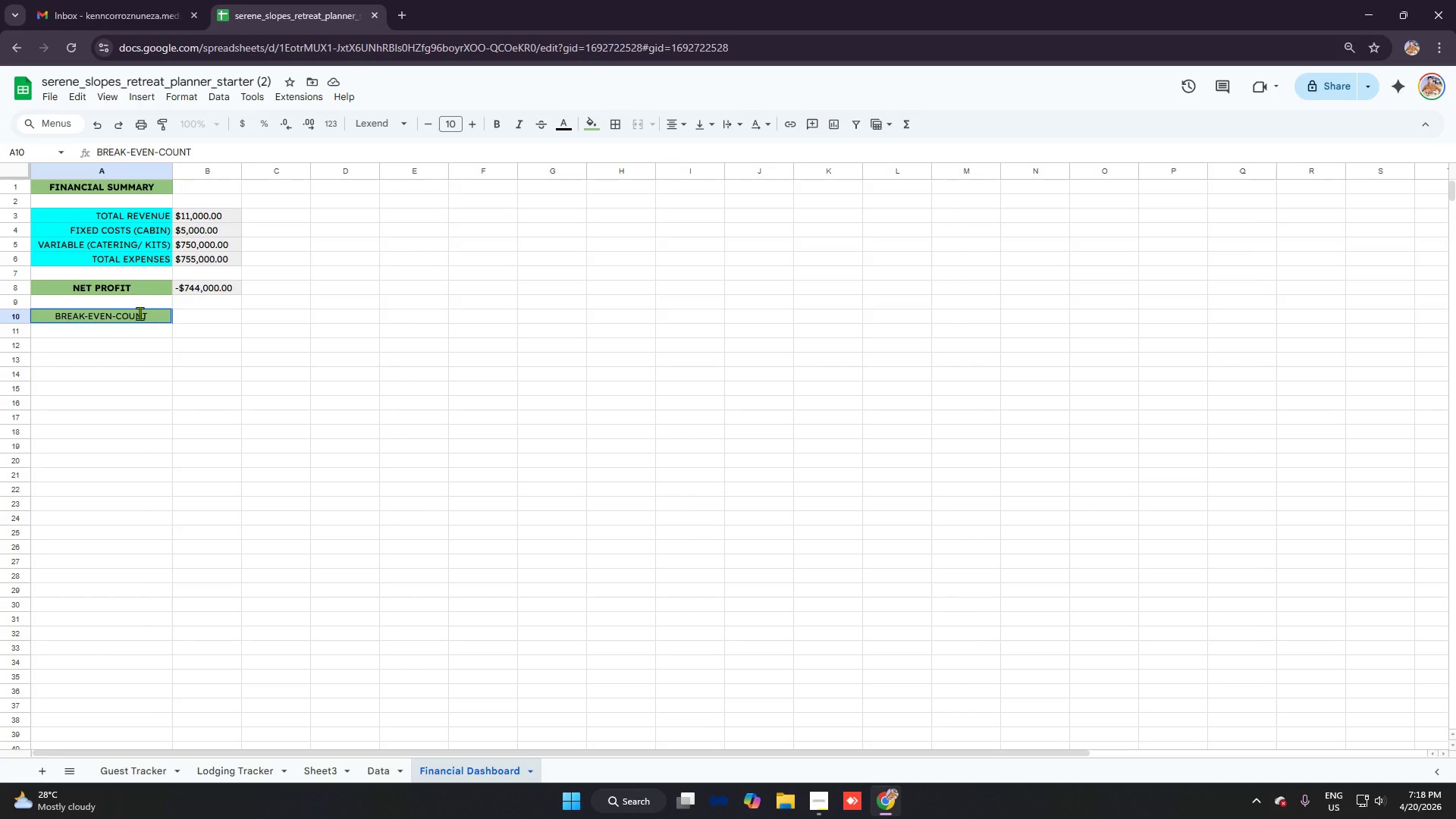 
key(Control+A)
 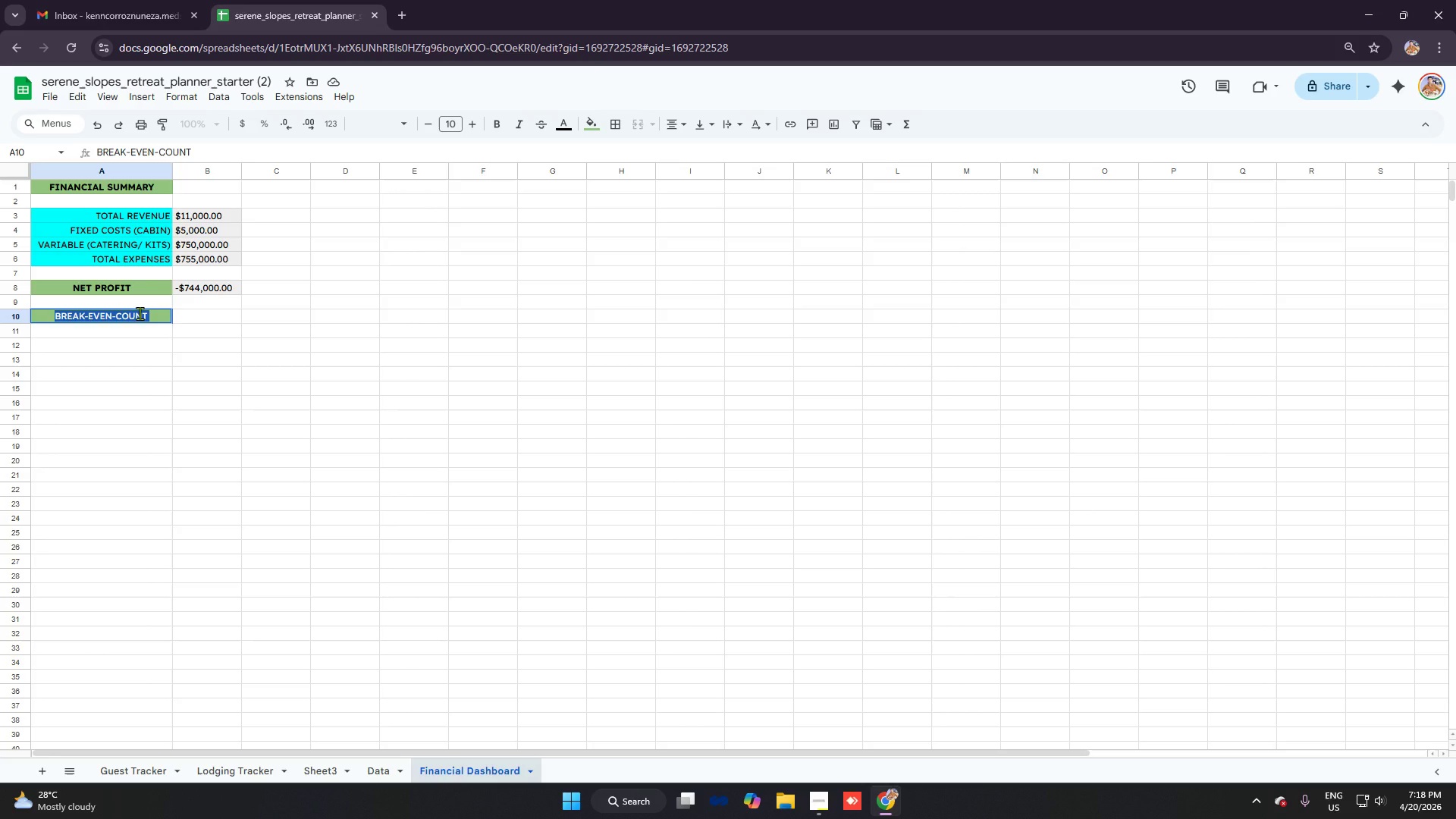 
key(Control+B)
 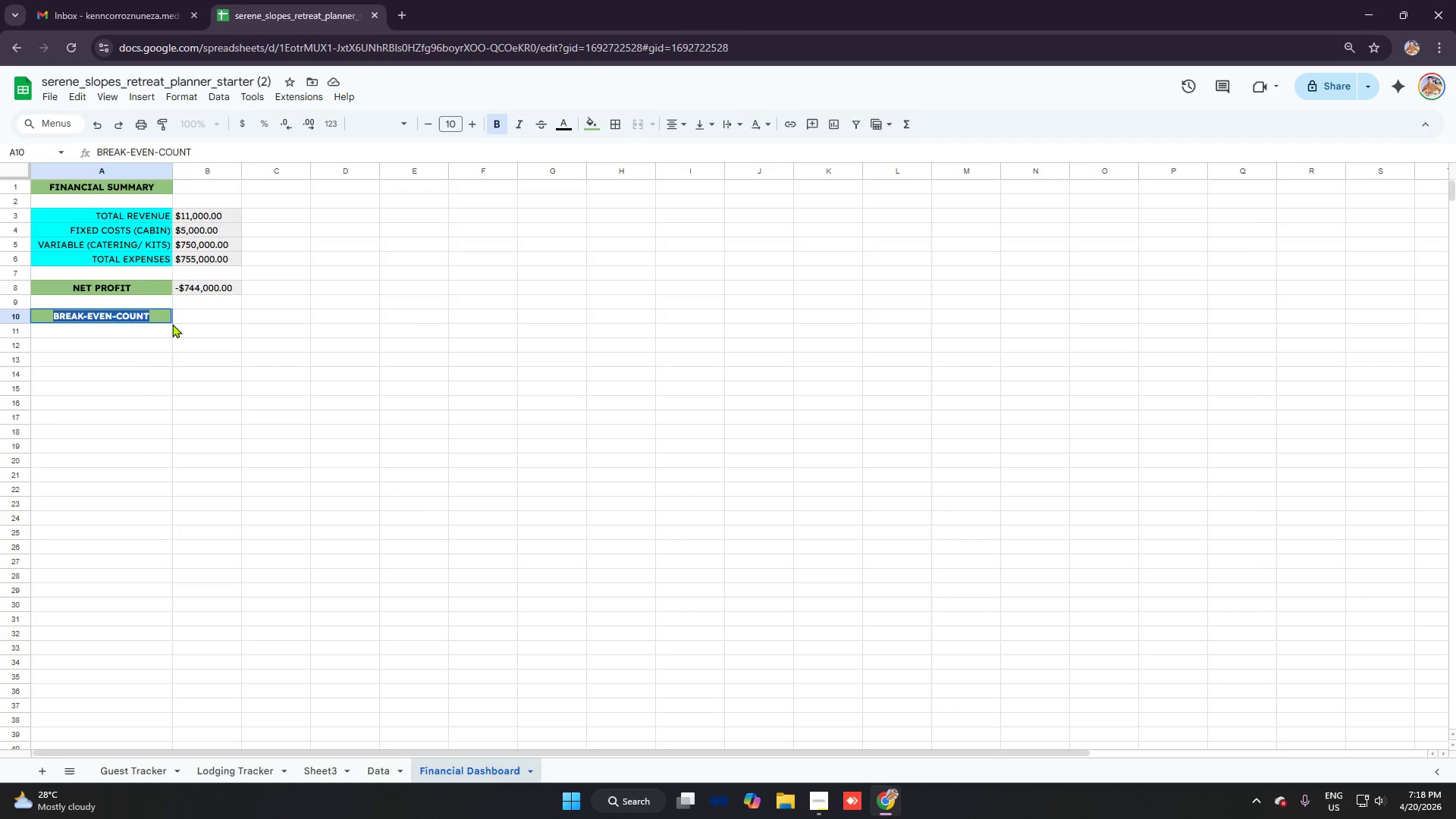 
left_click([190, 315])
 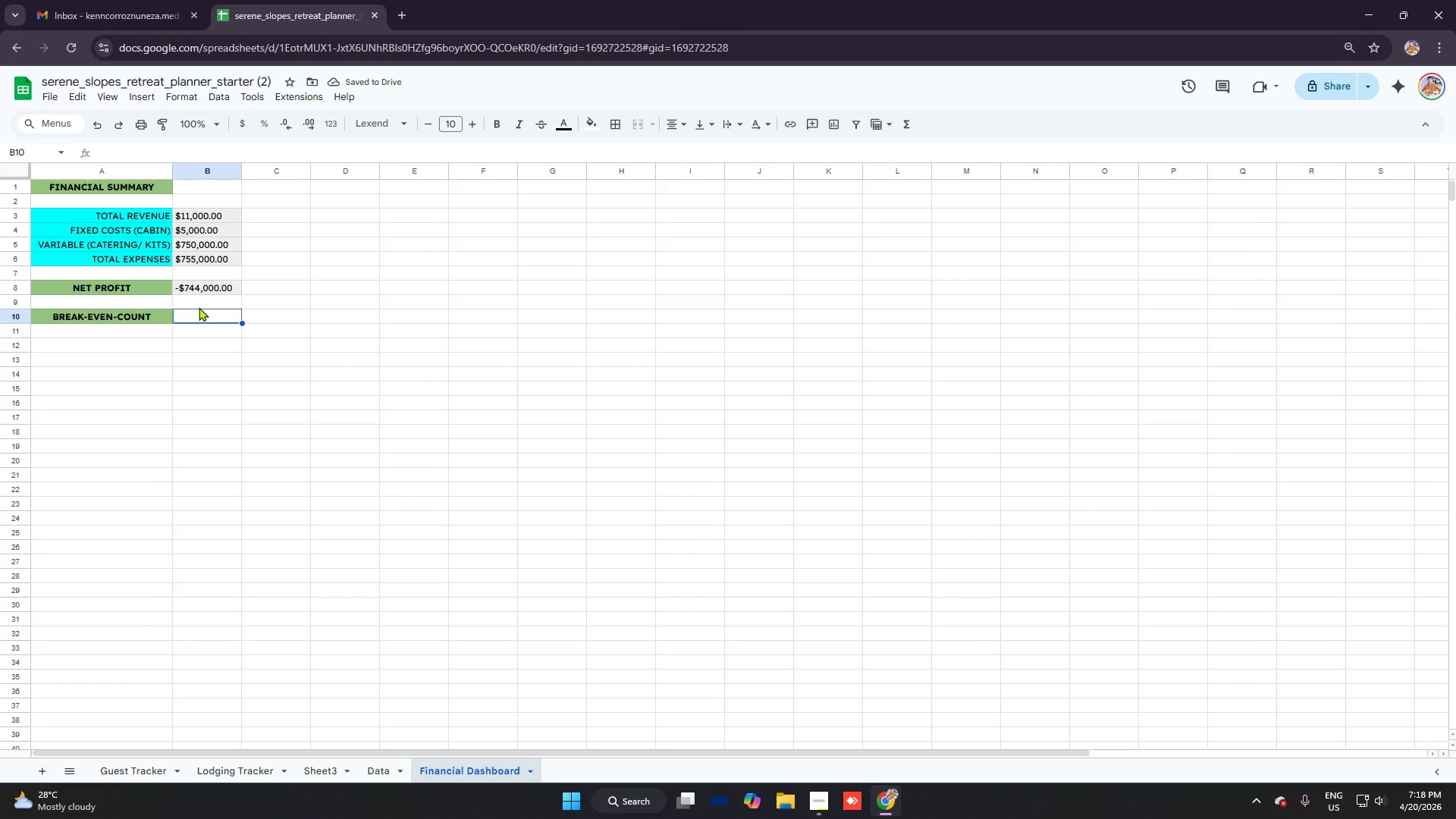 
type(=CEIL)
key(Tab)
 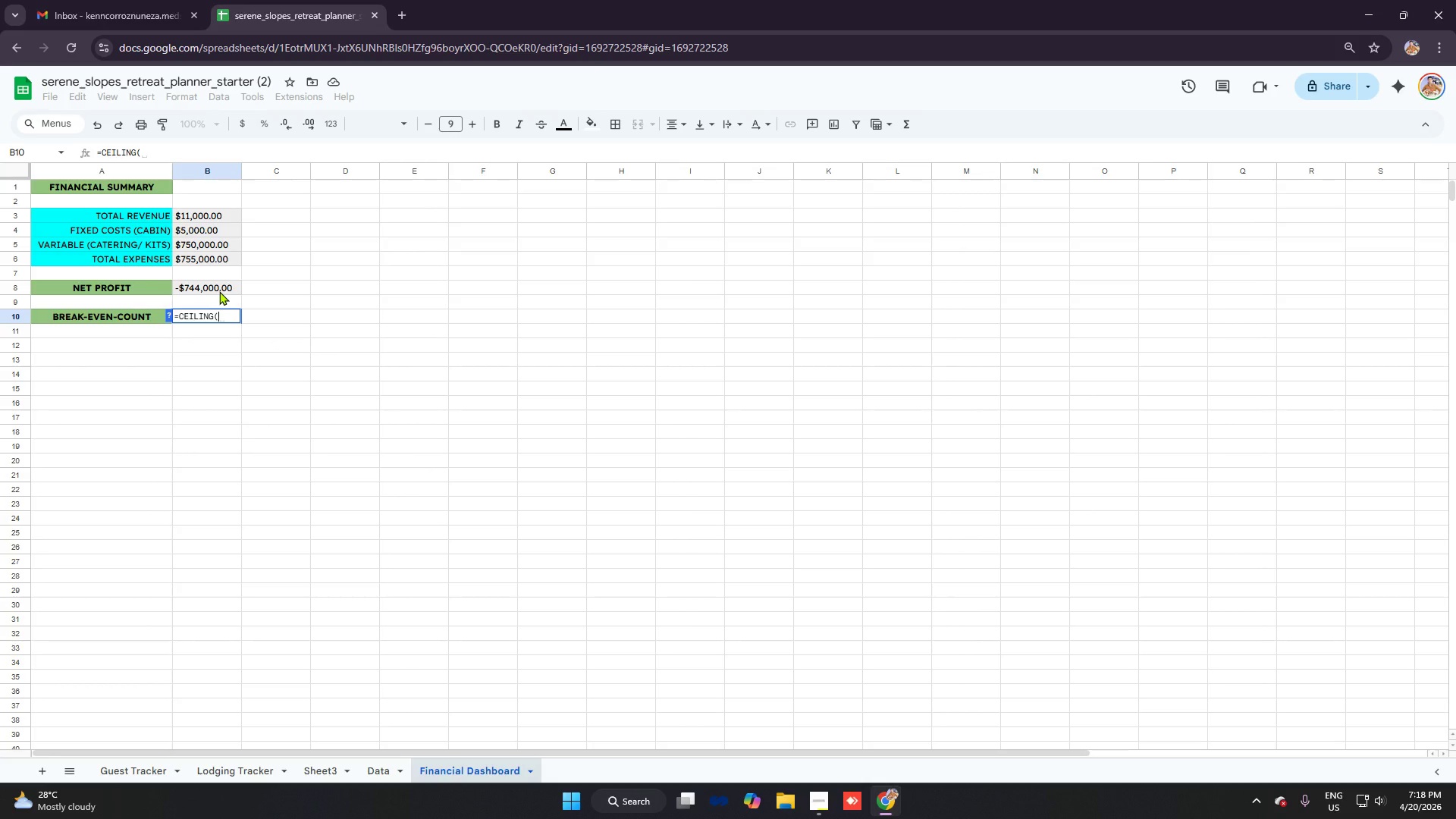 
key(9)
 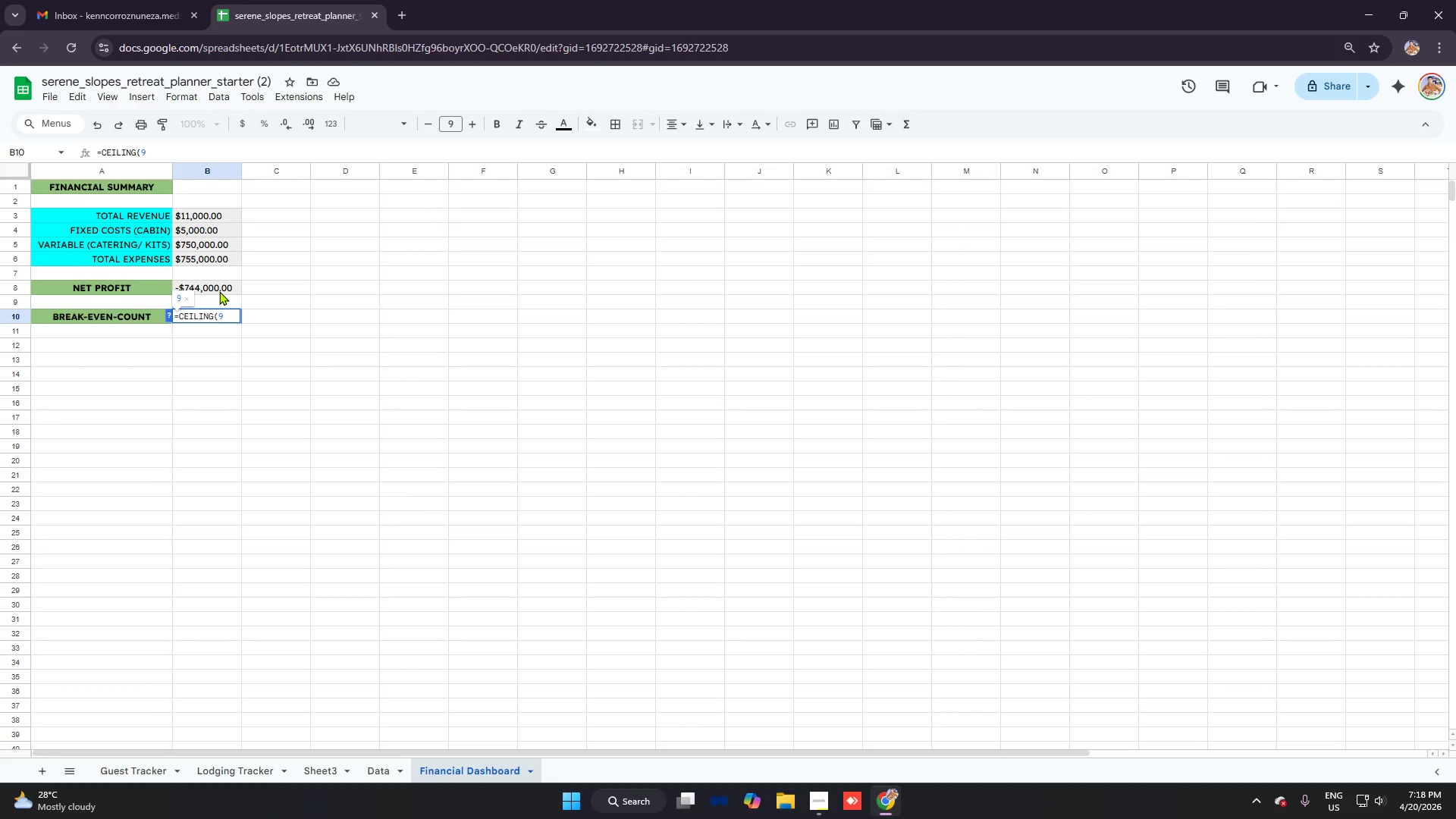 
key(Backspace)
 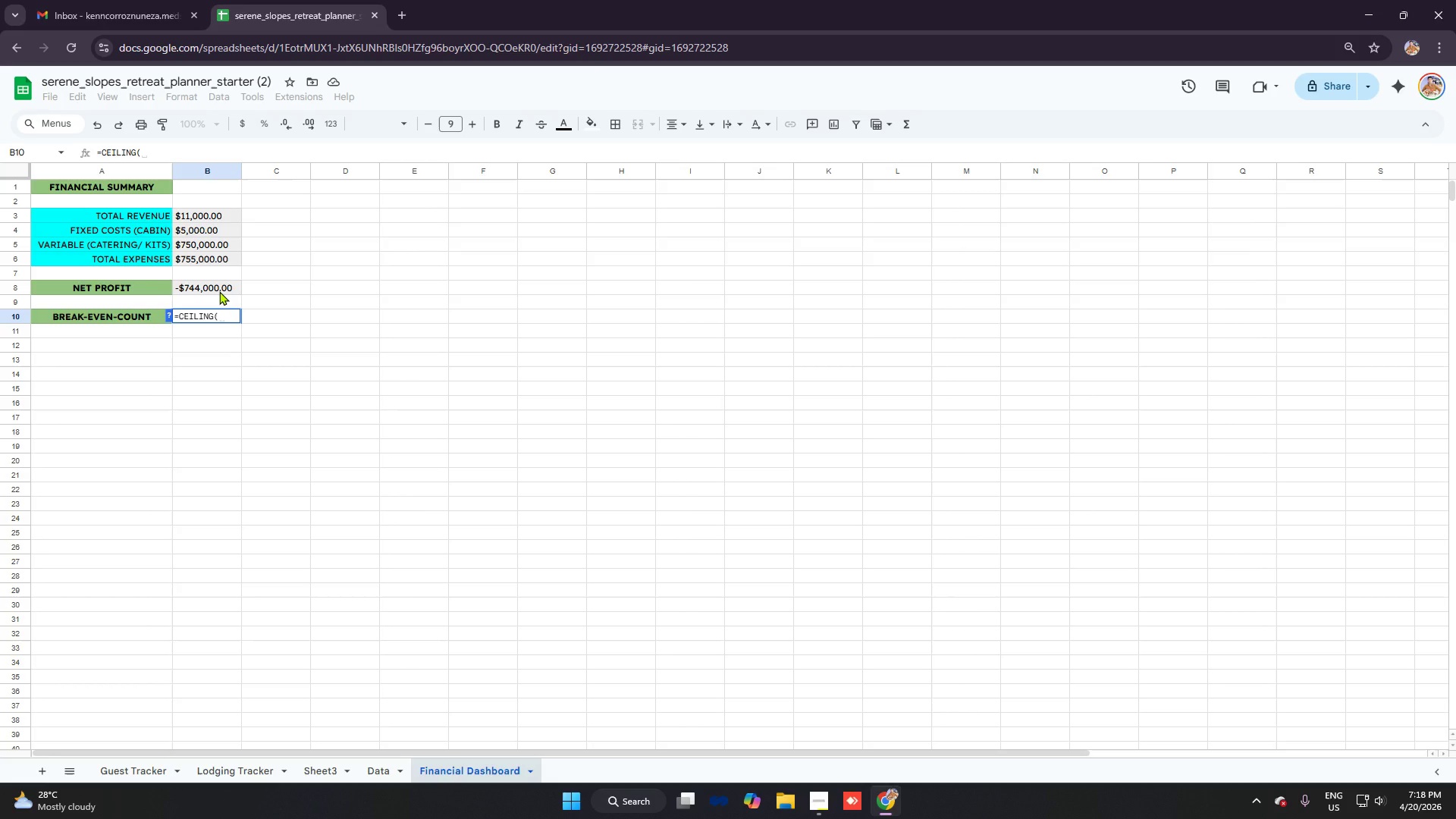 
hold_key(key=ShiftRight, duration=0.39)
 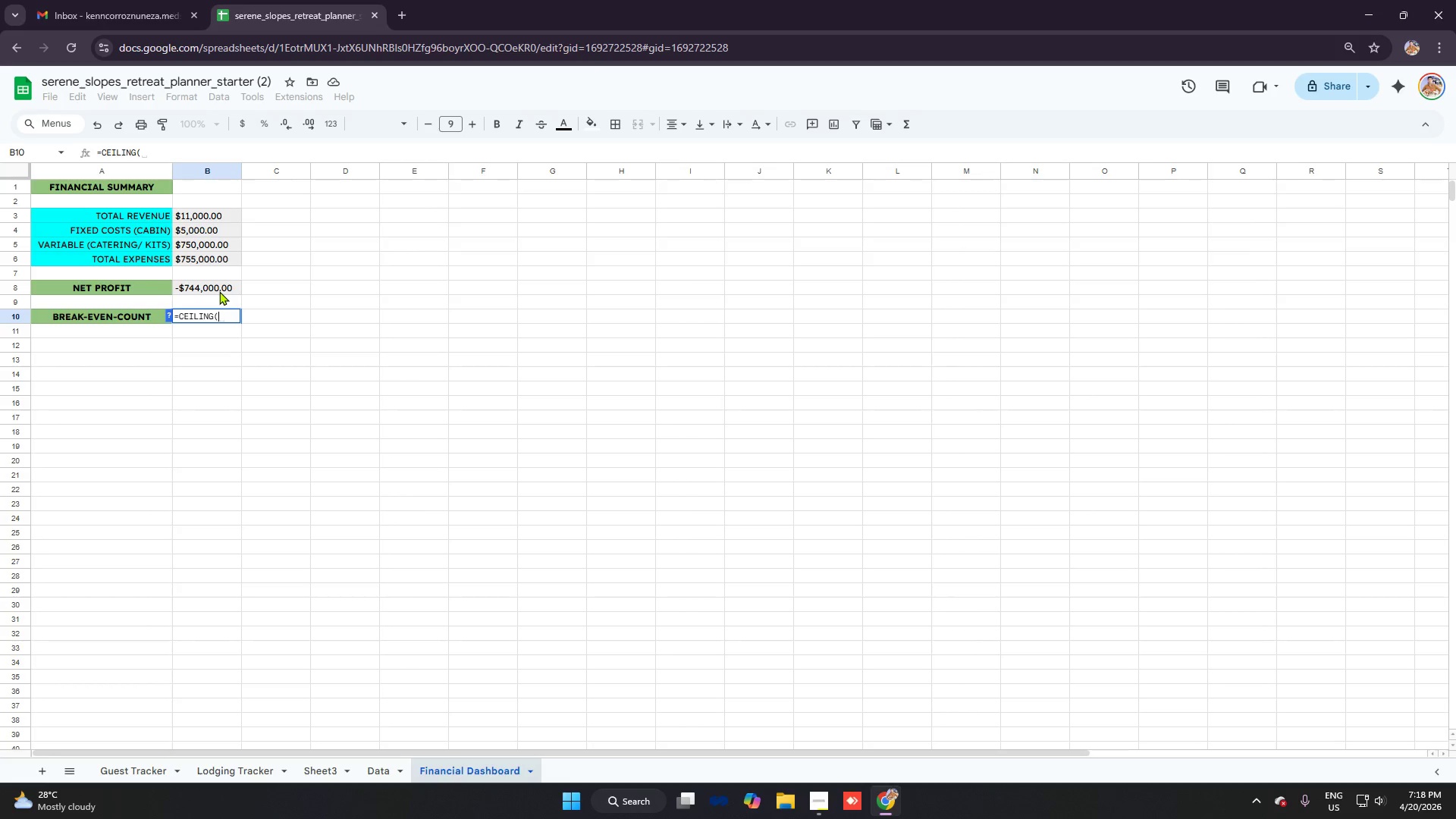 
type(dATA)
key(Backspace)
key(Backspace)
key(Backspace)
key(Backspace)
key(Backspace)
type((Data!C8/)
 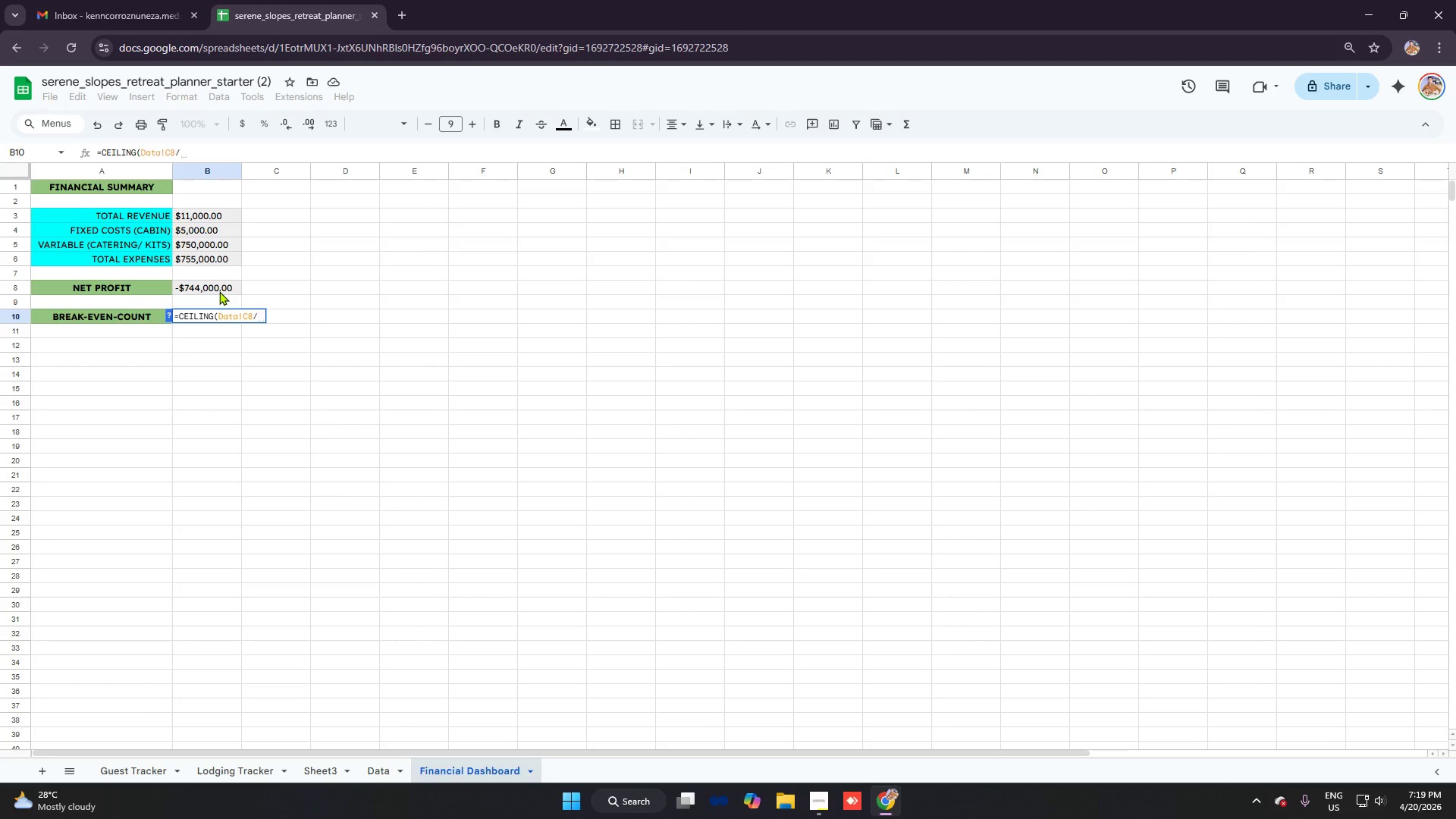 
key(Shift+9)
 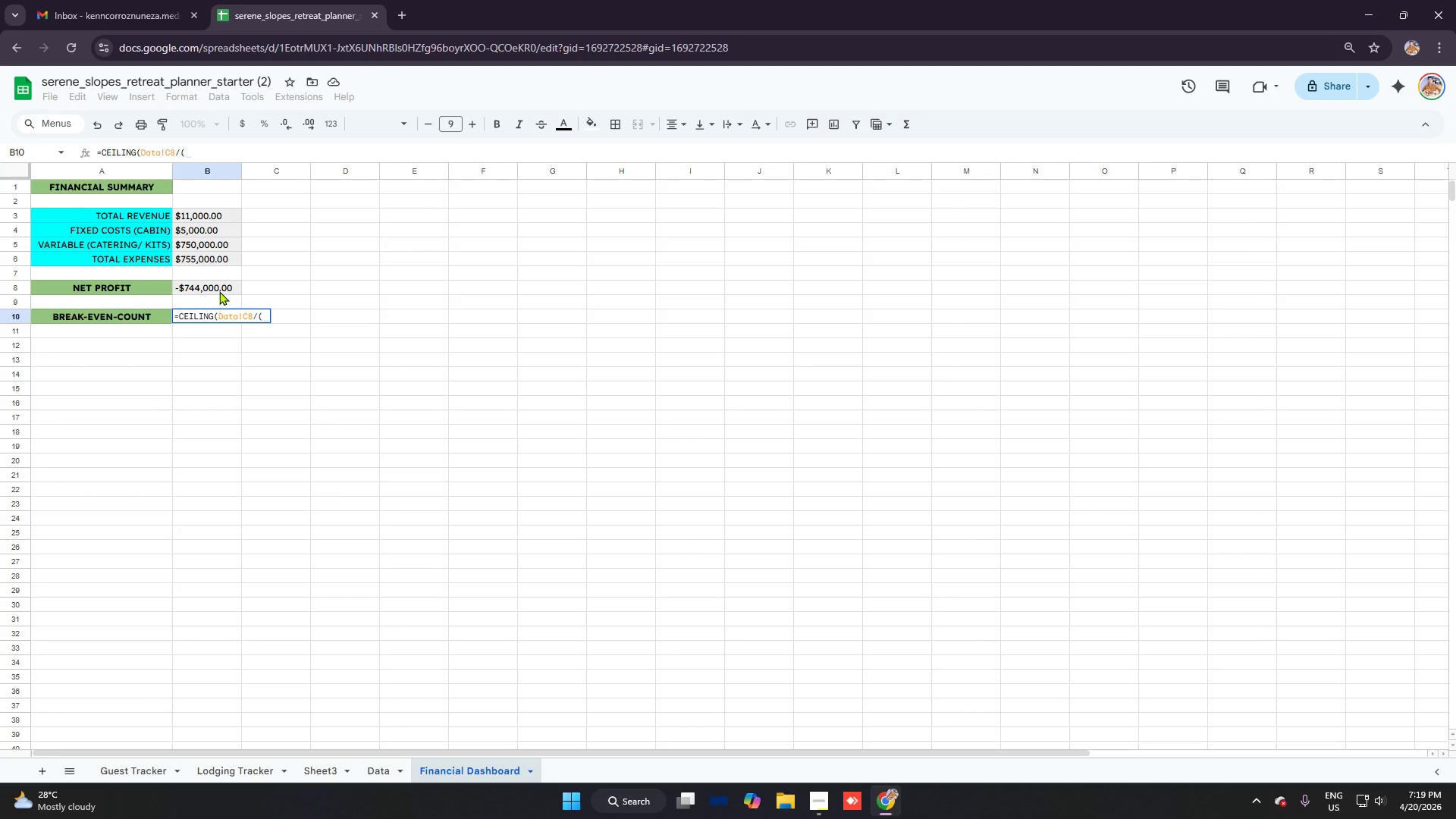 
key(Backspace)
 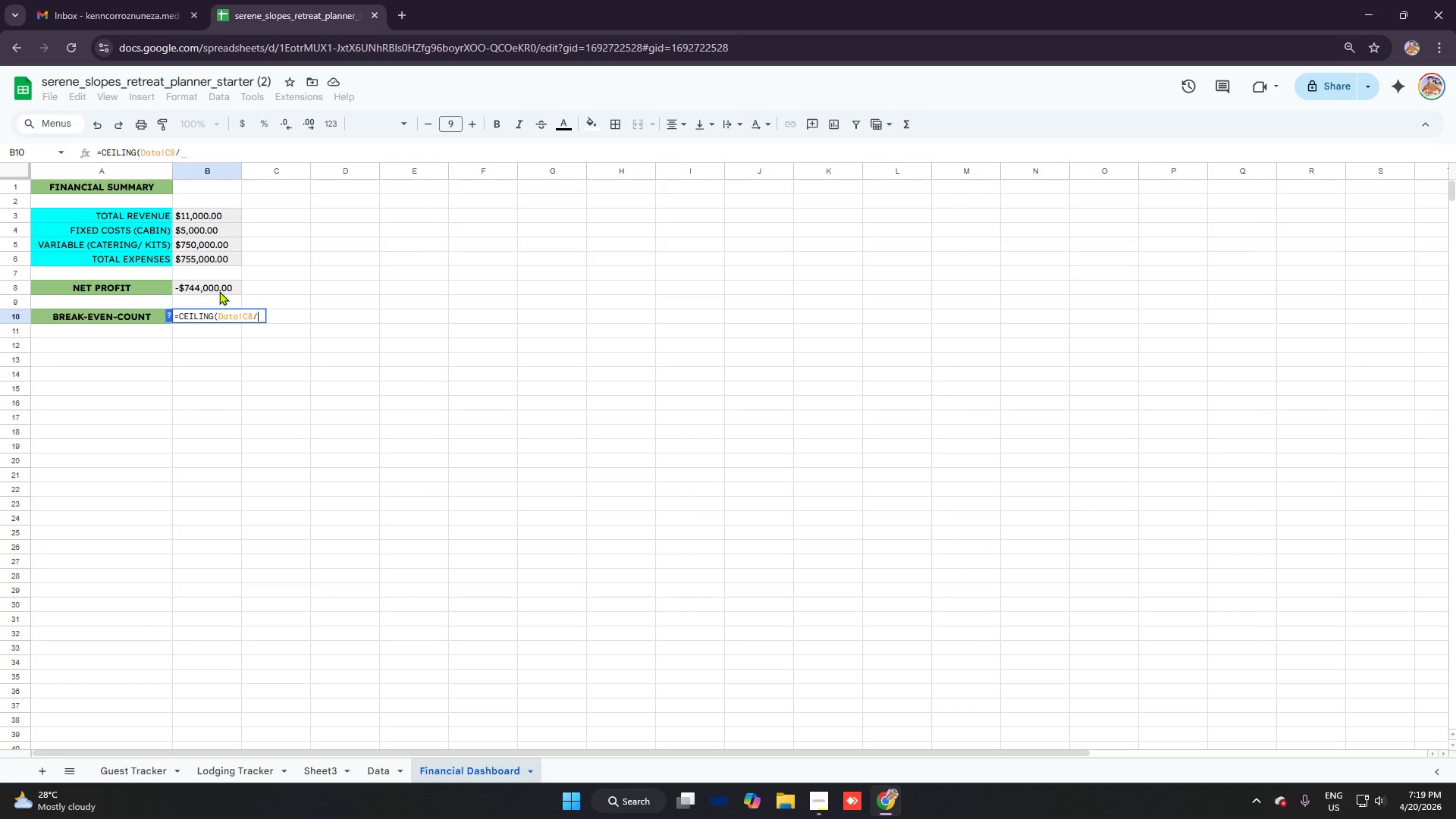 
key(Shift+9)
 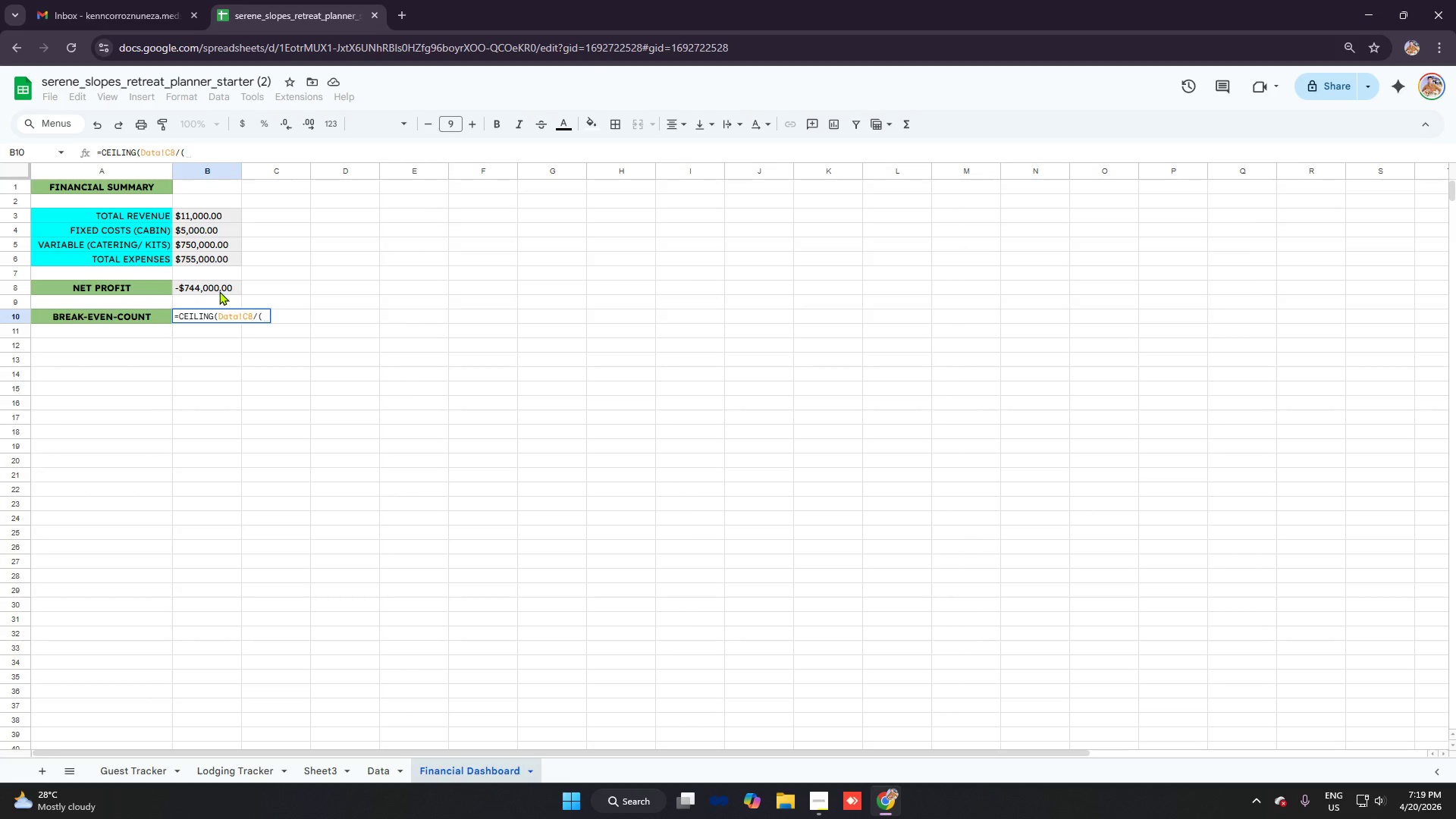 
key(Tab)
 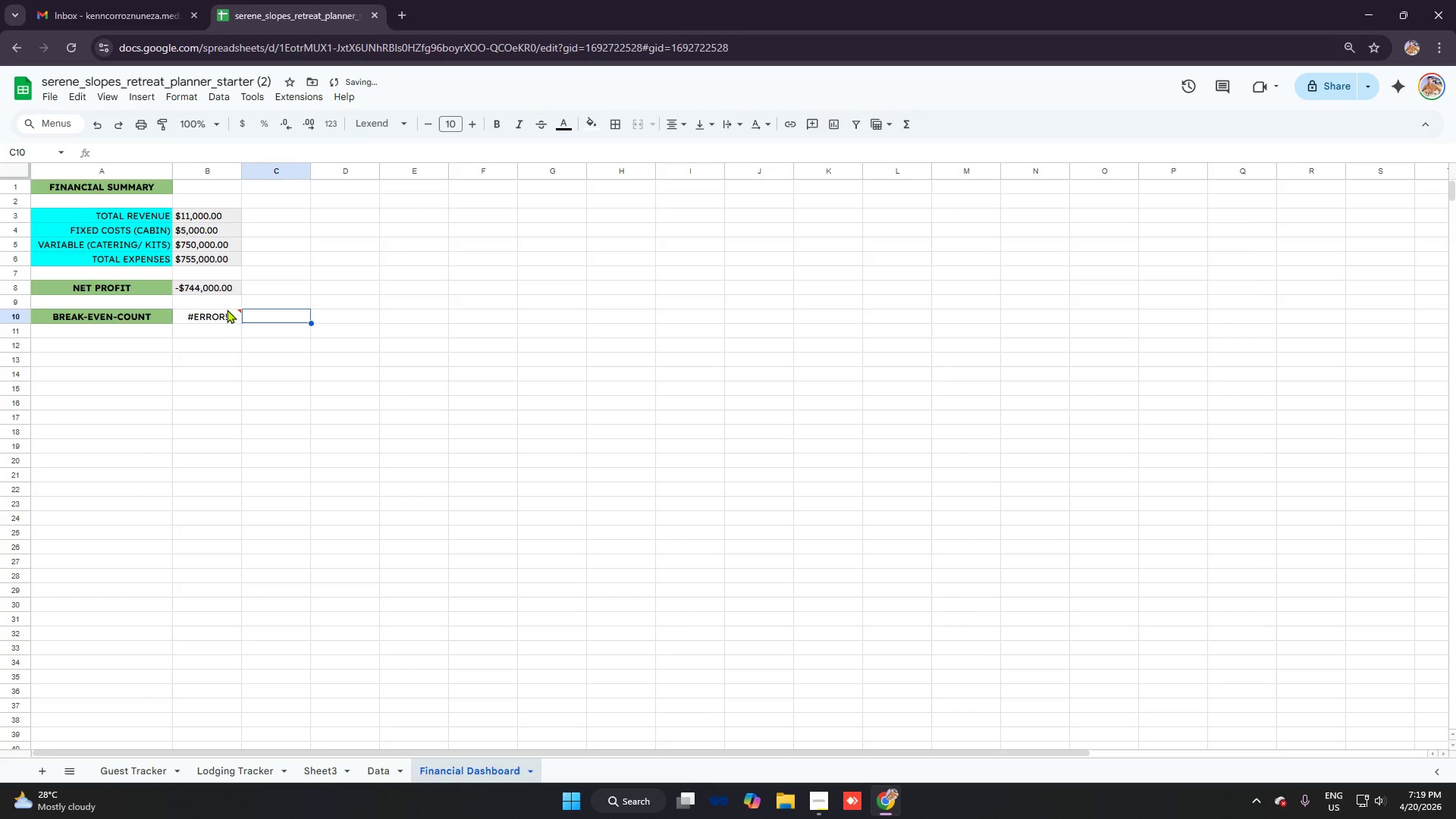 
left_click([224, 317])
 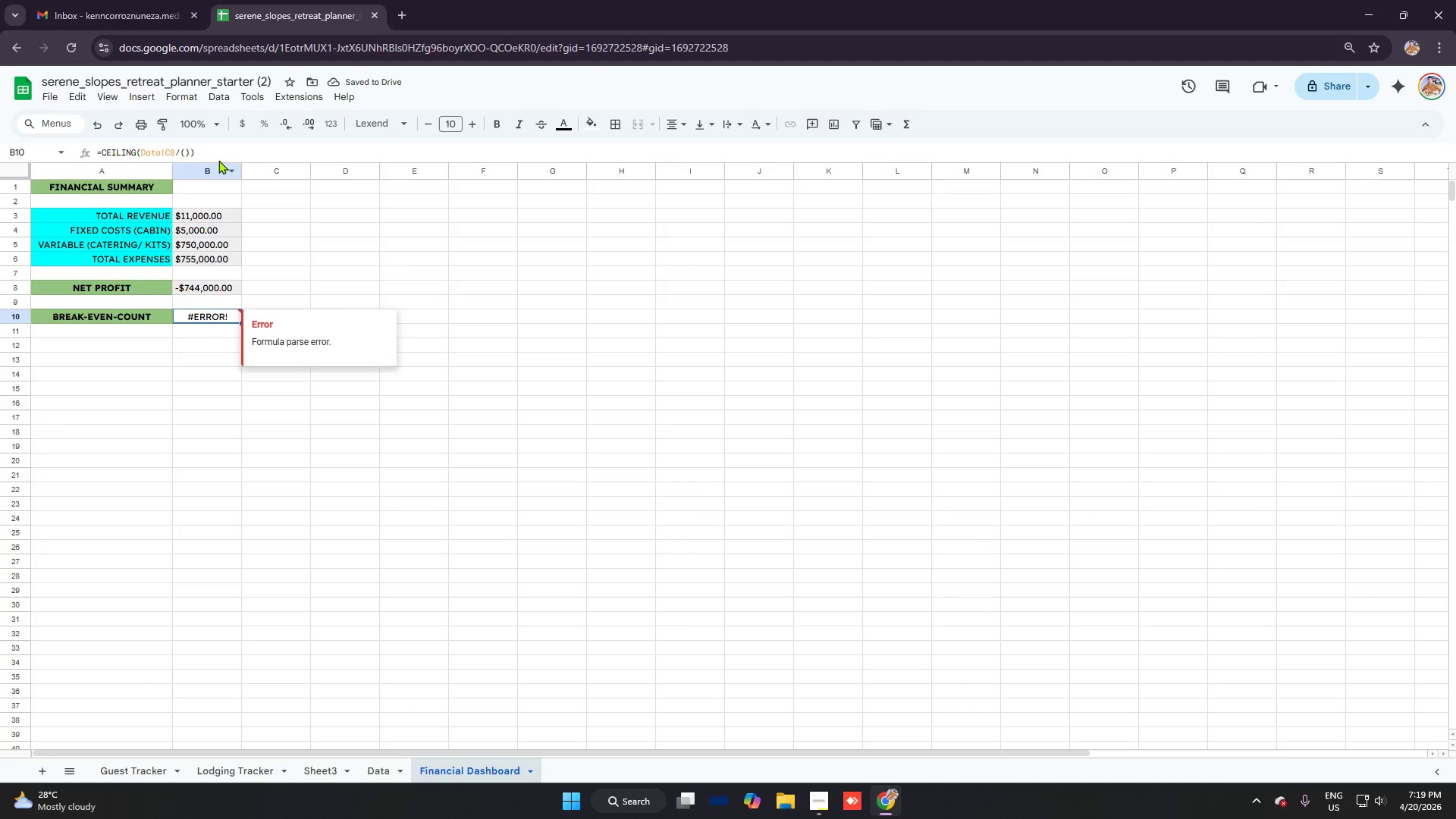 
left_click([219, 151])
 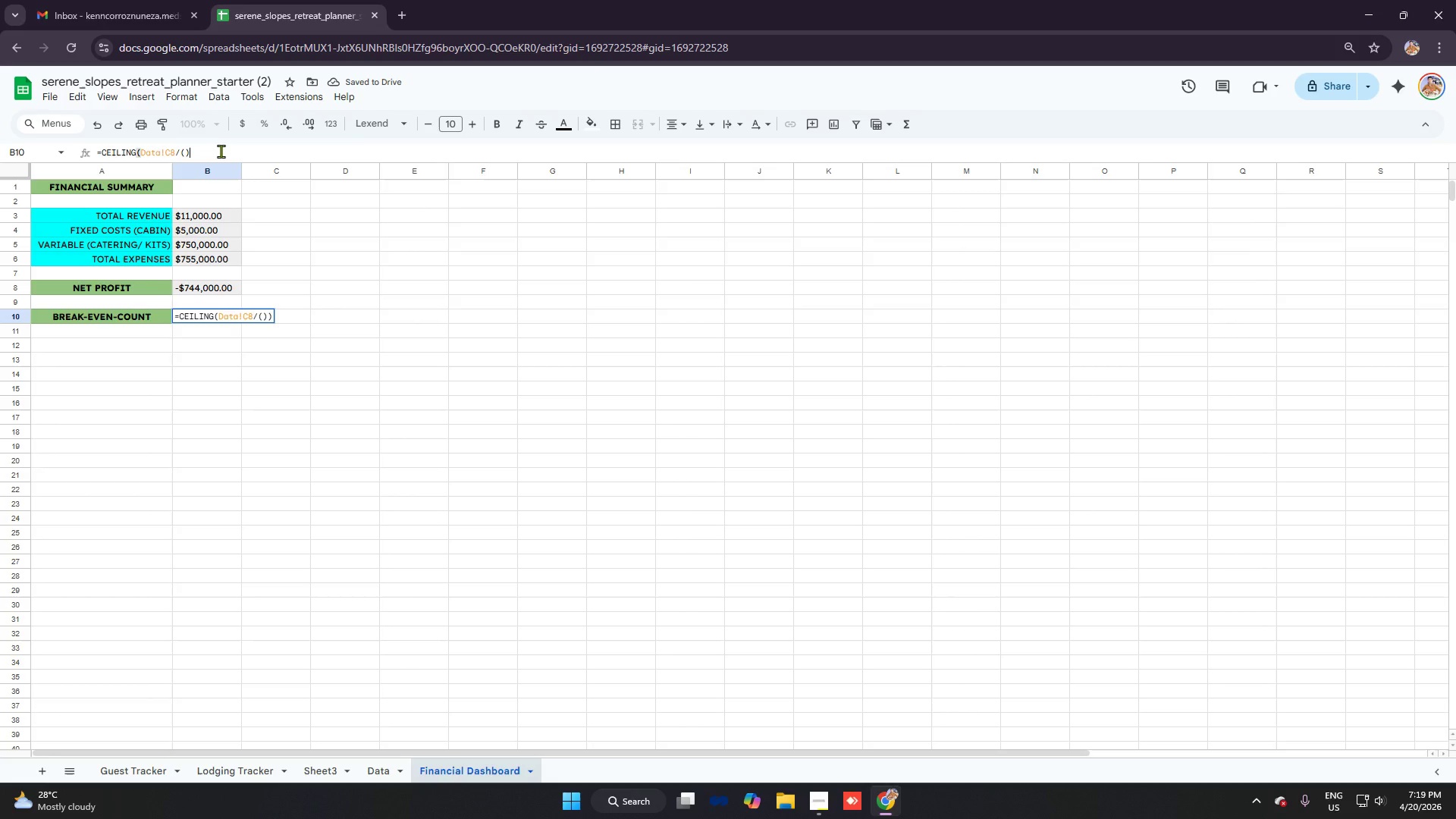 
key(Backspace)
key(Backspace)
key(Backspace)
key(Backspace)
type( / (a)
key(Backspace)
type(AVERA)
key(Tab)
type('d)
key(Backspace)
type(Data)
key(Backspace)
key(Backspace)
key(Backspace)
key(Backspace)
type(Guest Tracker'!H2:H2)
key(Backspace)
type(40))
 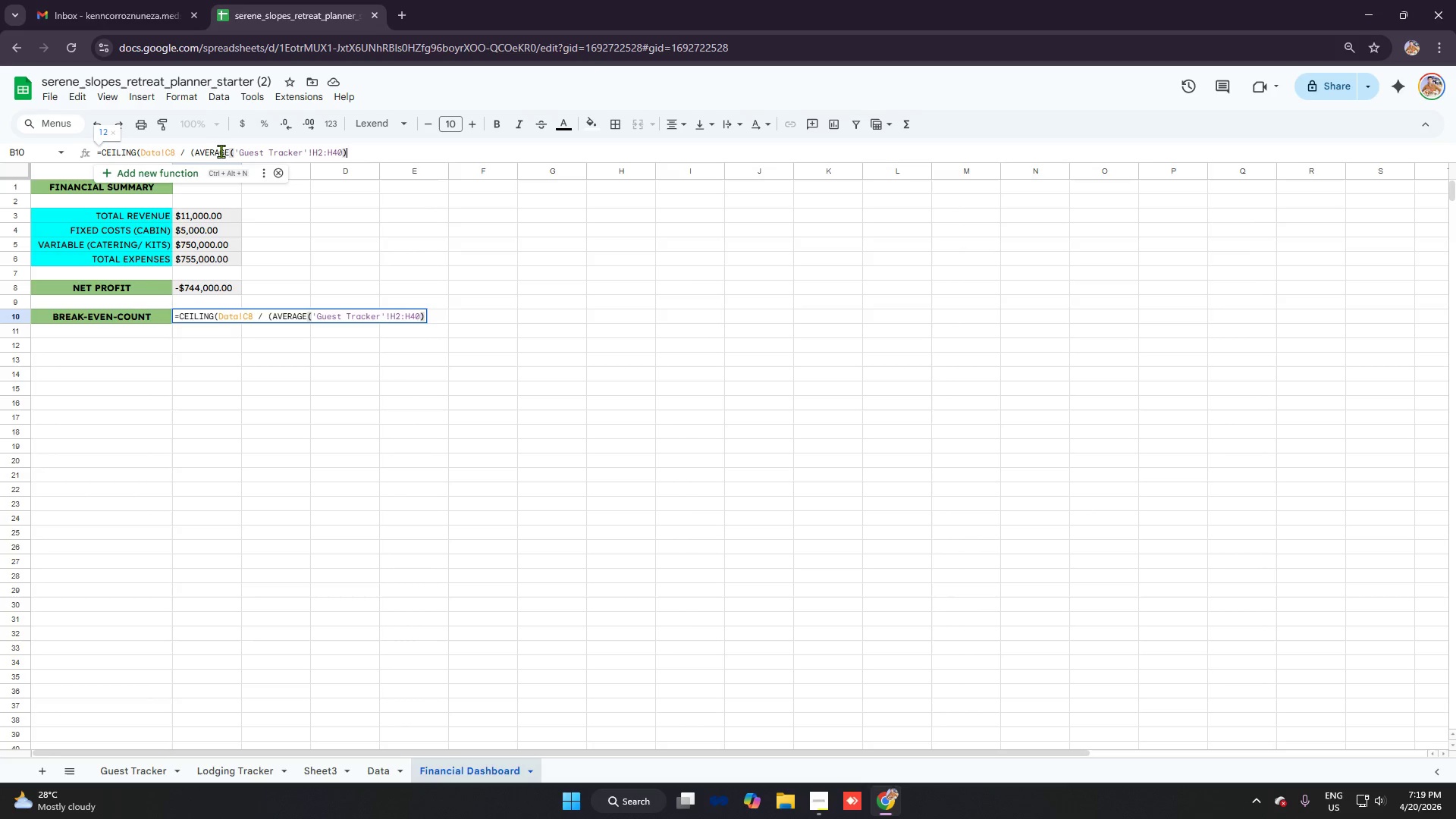 